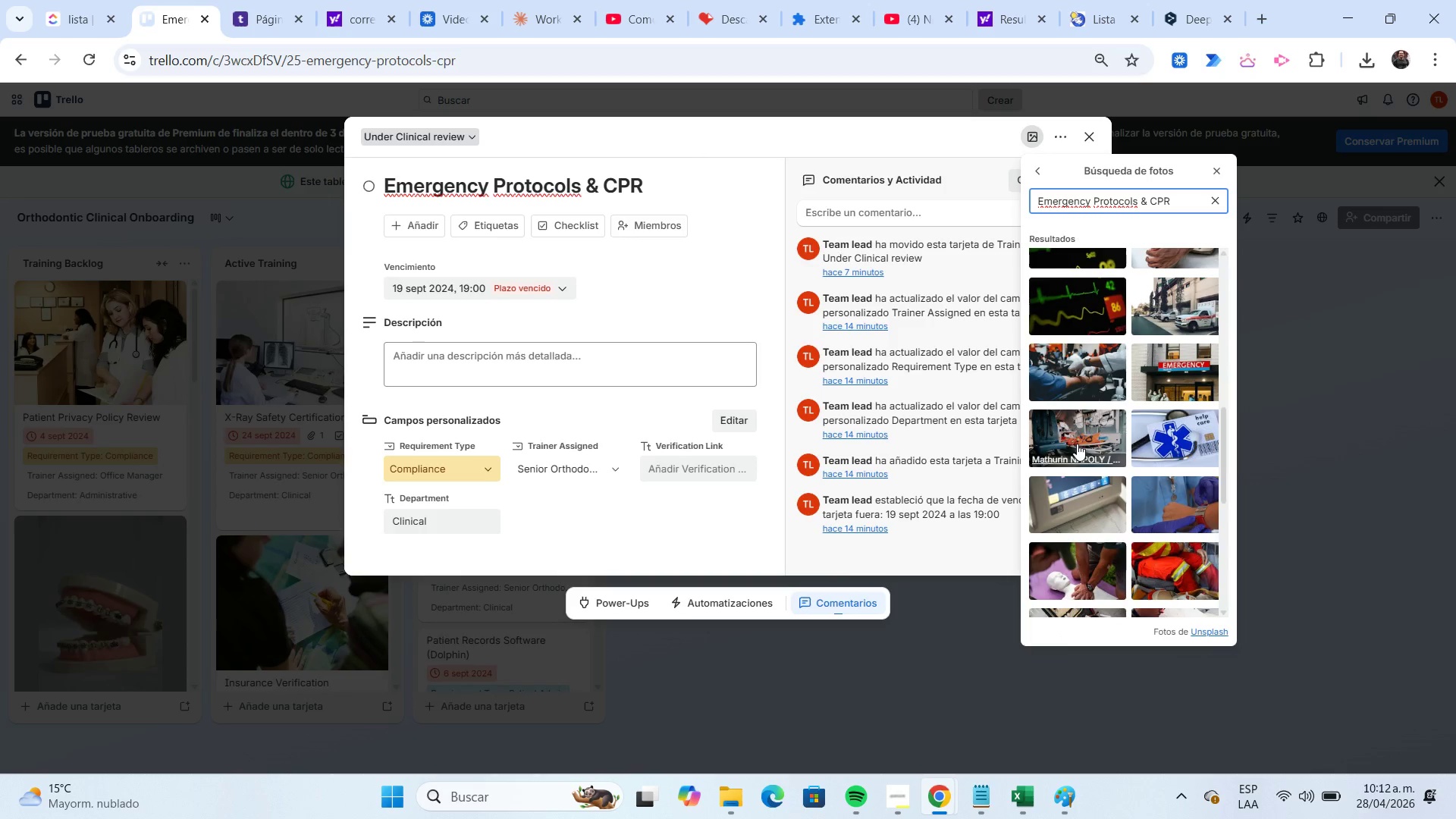 
left_click([1090, 369])
 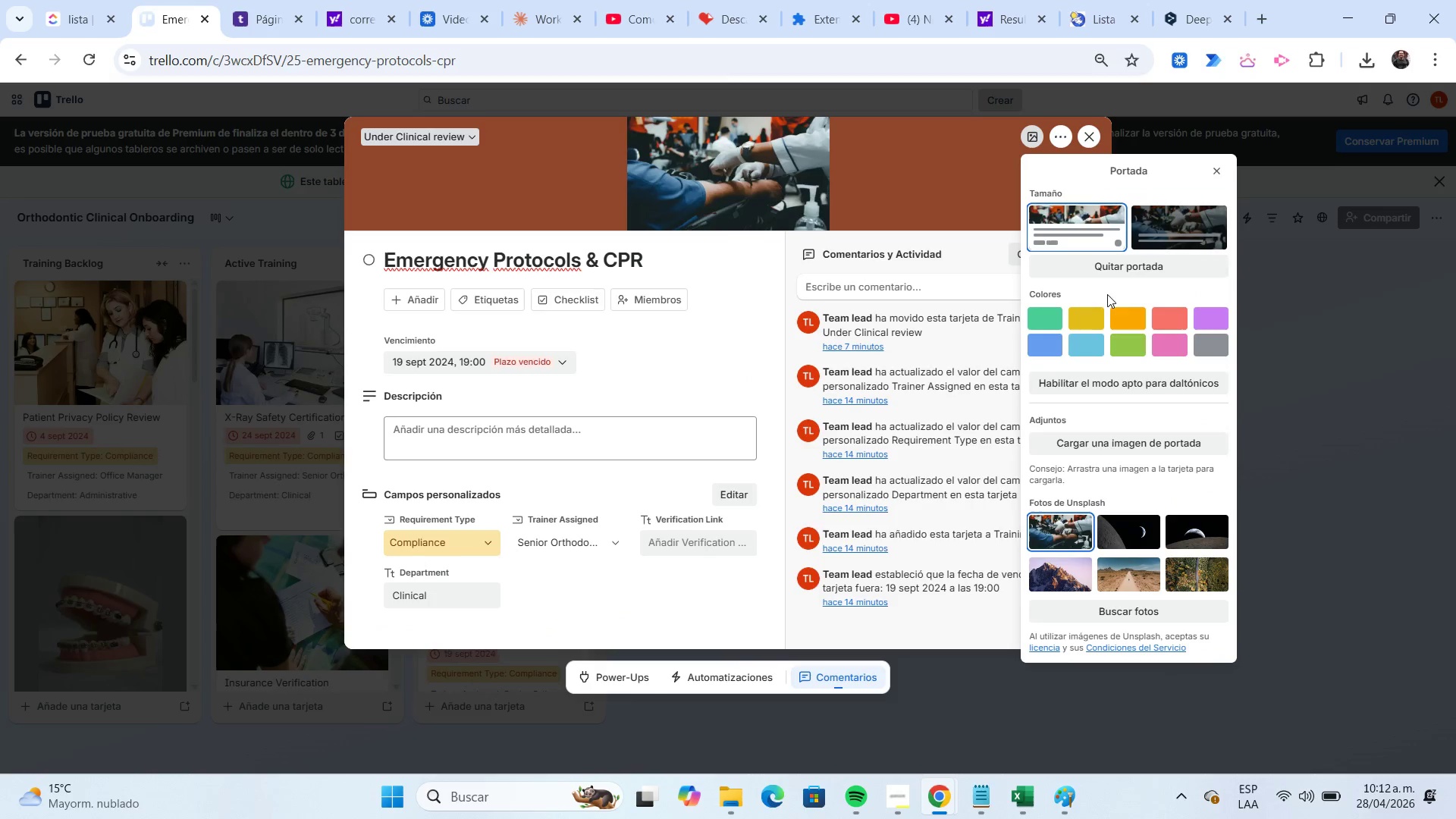 
left_click([1210, 177])
 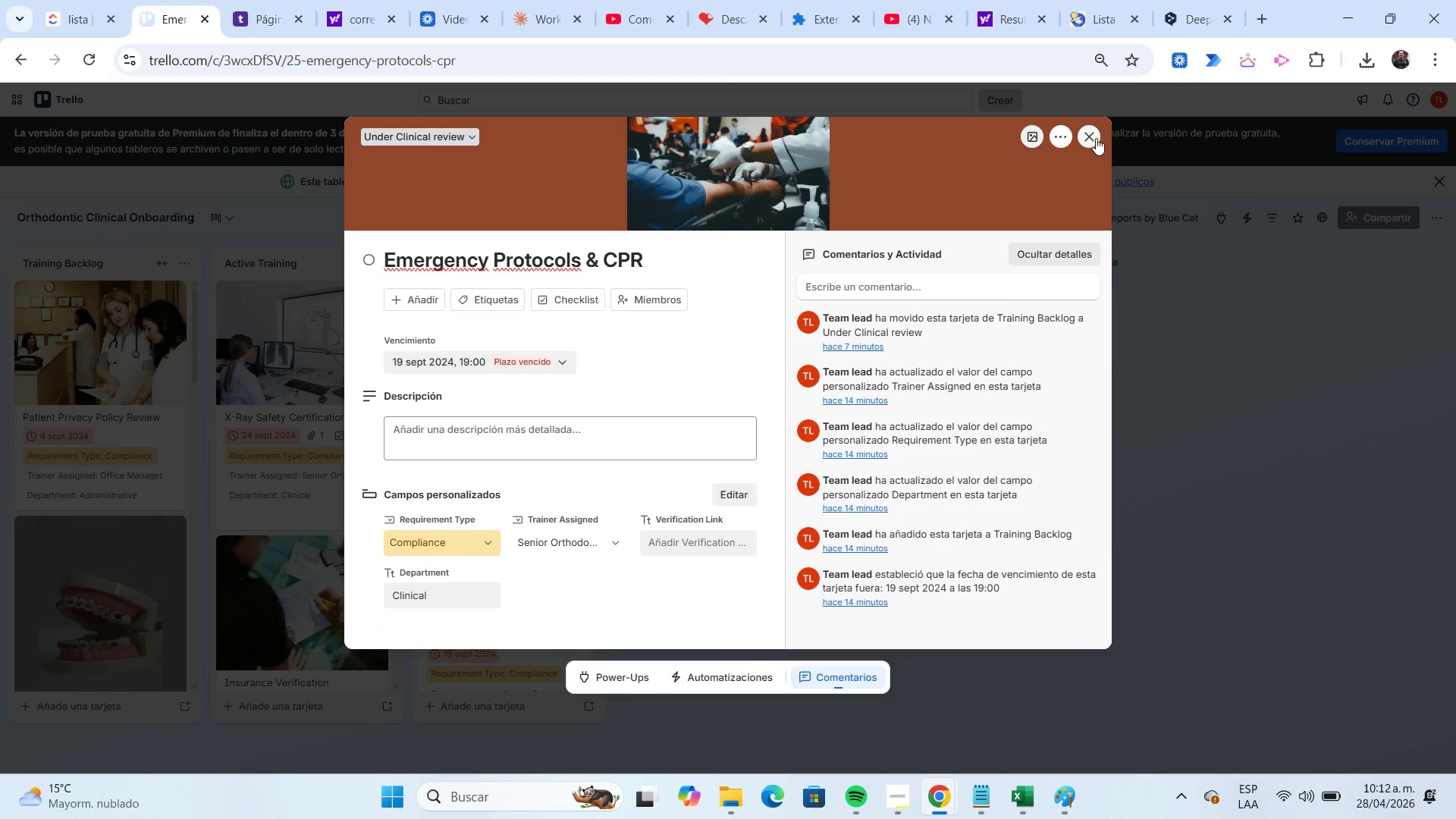 
left_click([1095, 137])
 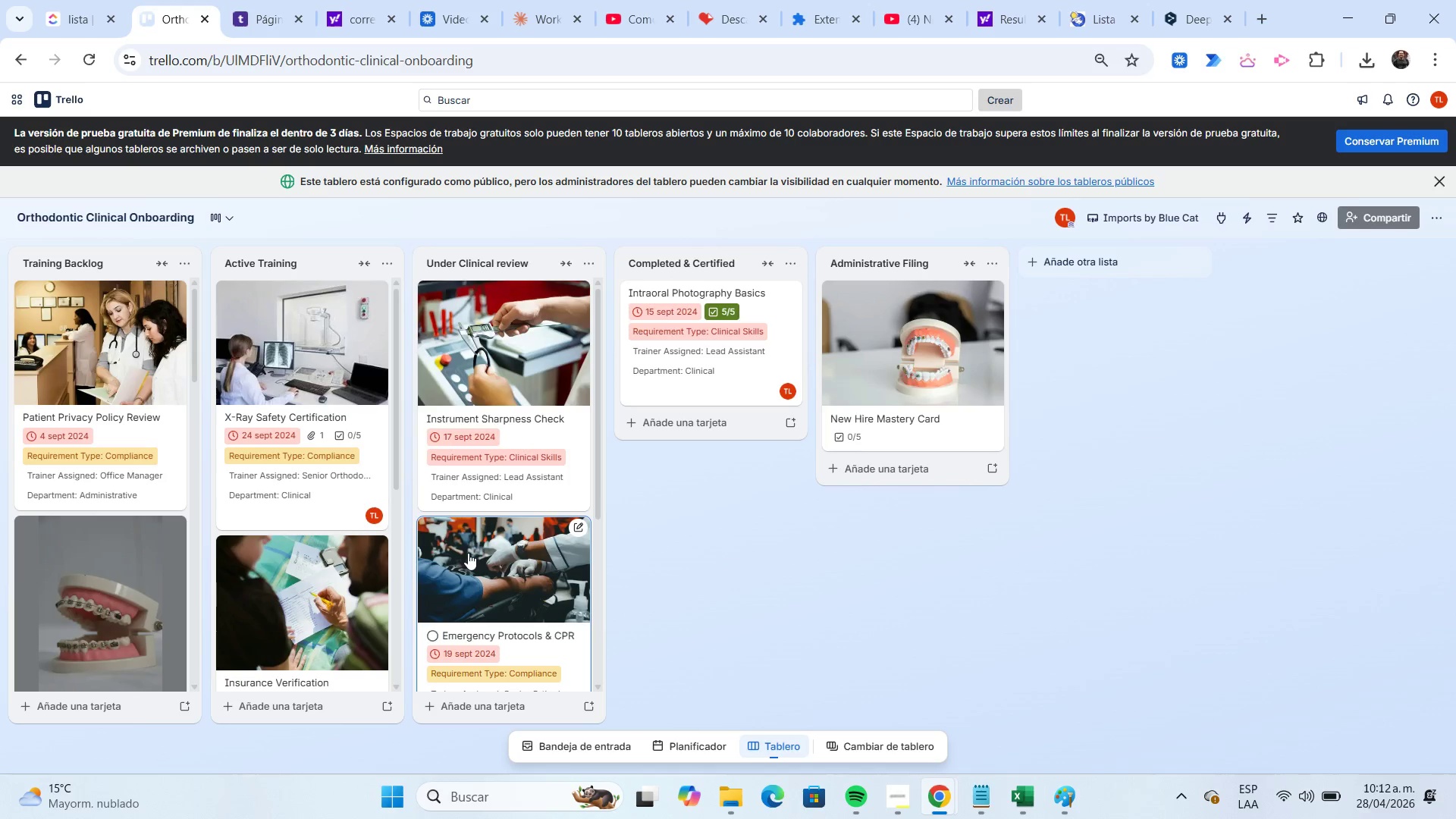 
scroll: coordinate [534, 519], scroll_direction: down, amount: 3.0
 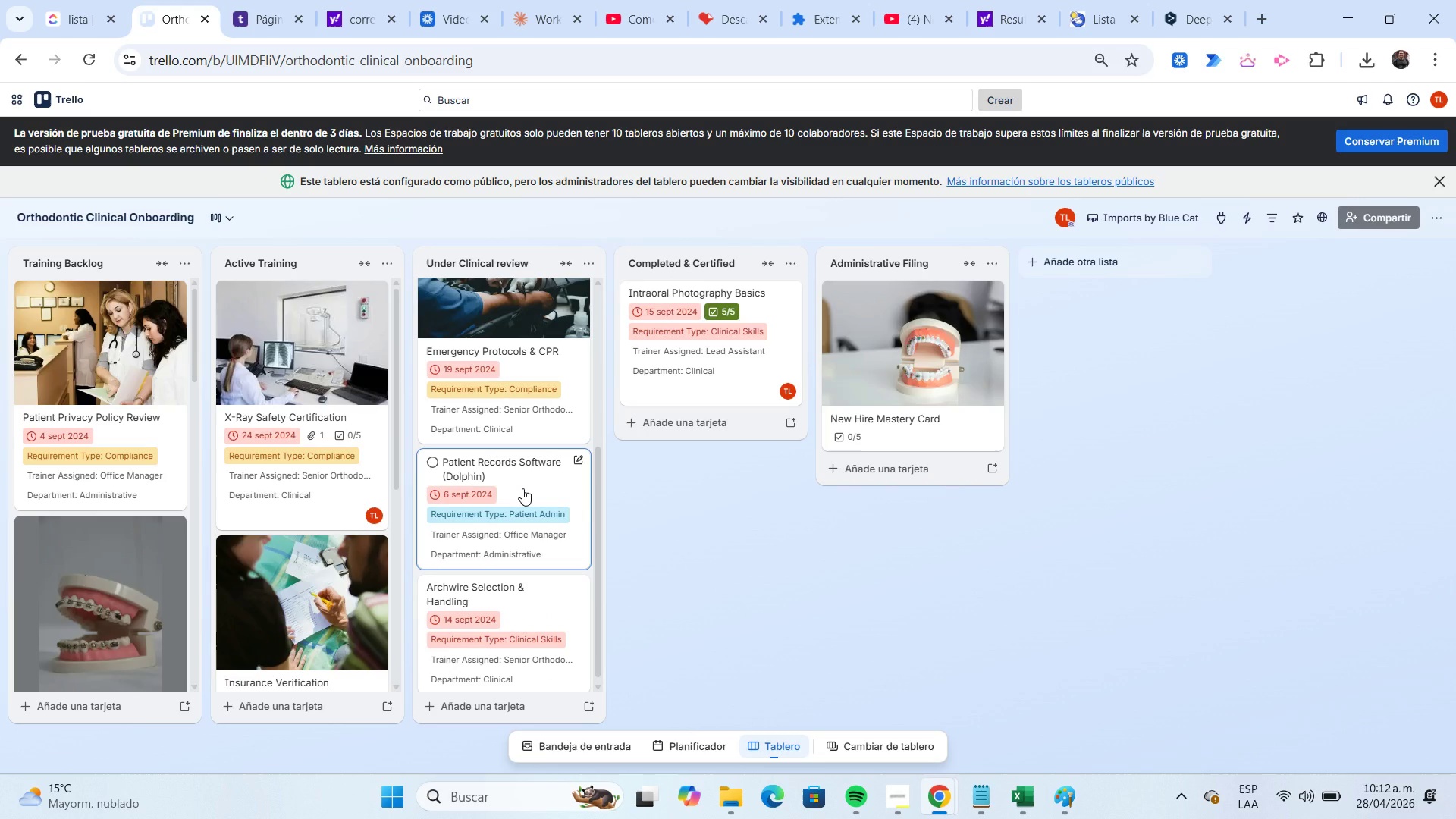 
left_click([522, 488])
 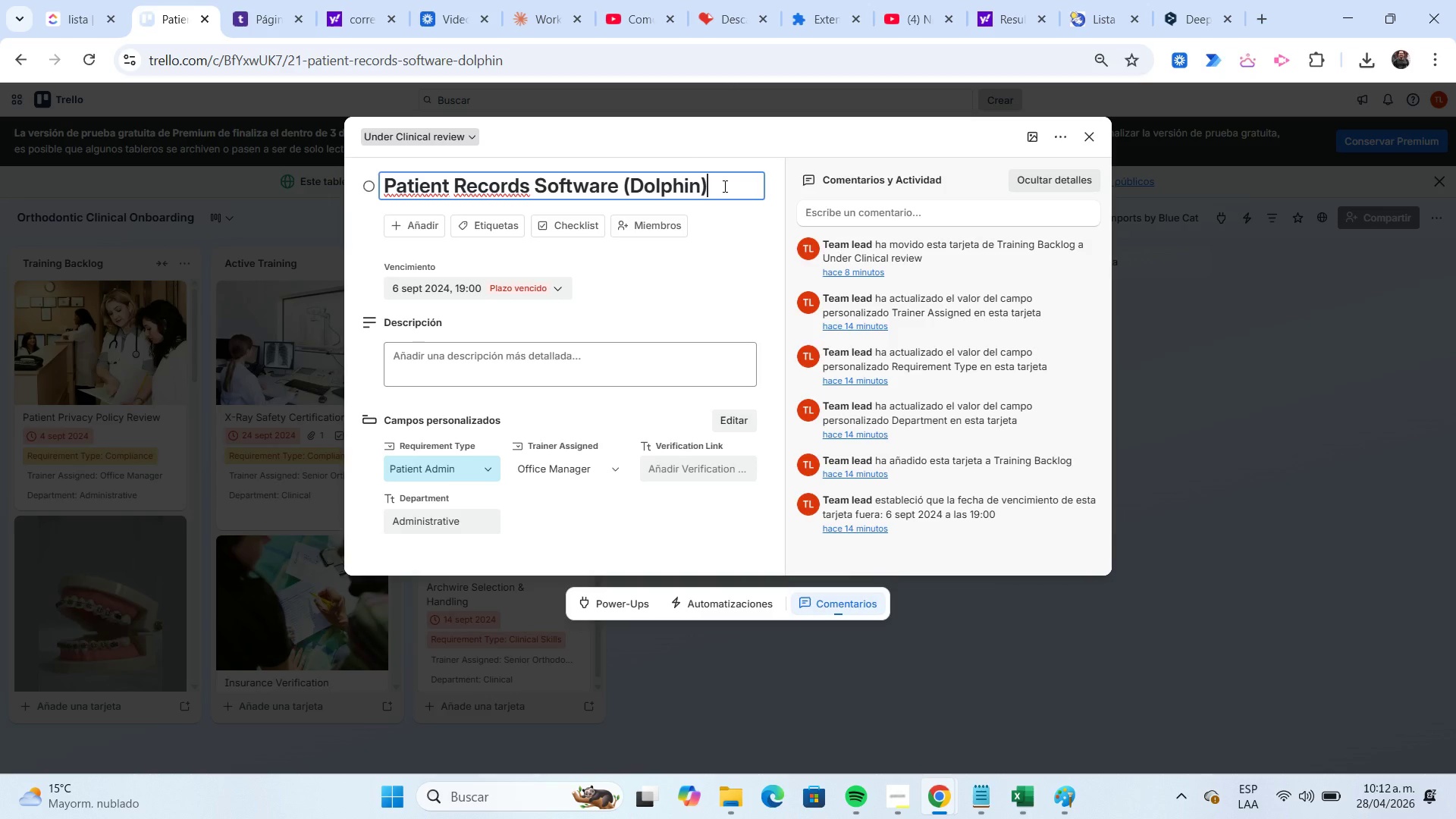 
key(Shift+Home)
 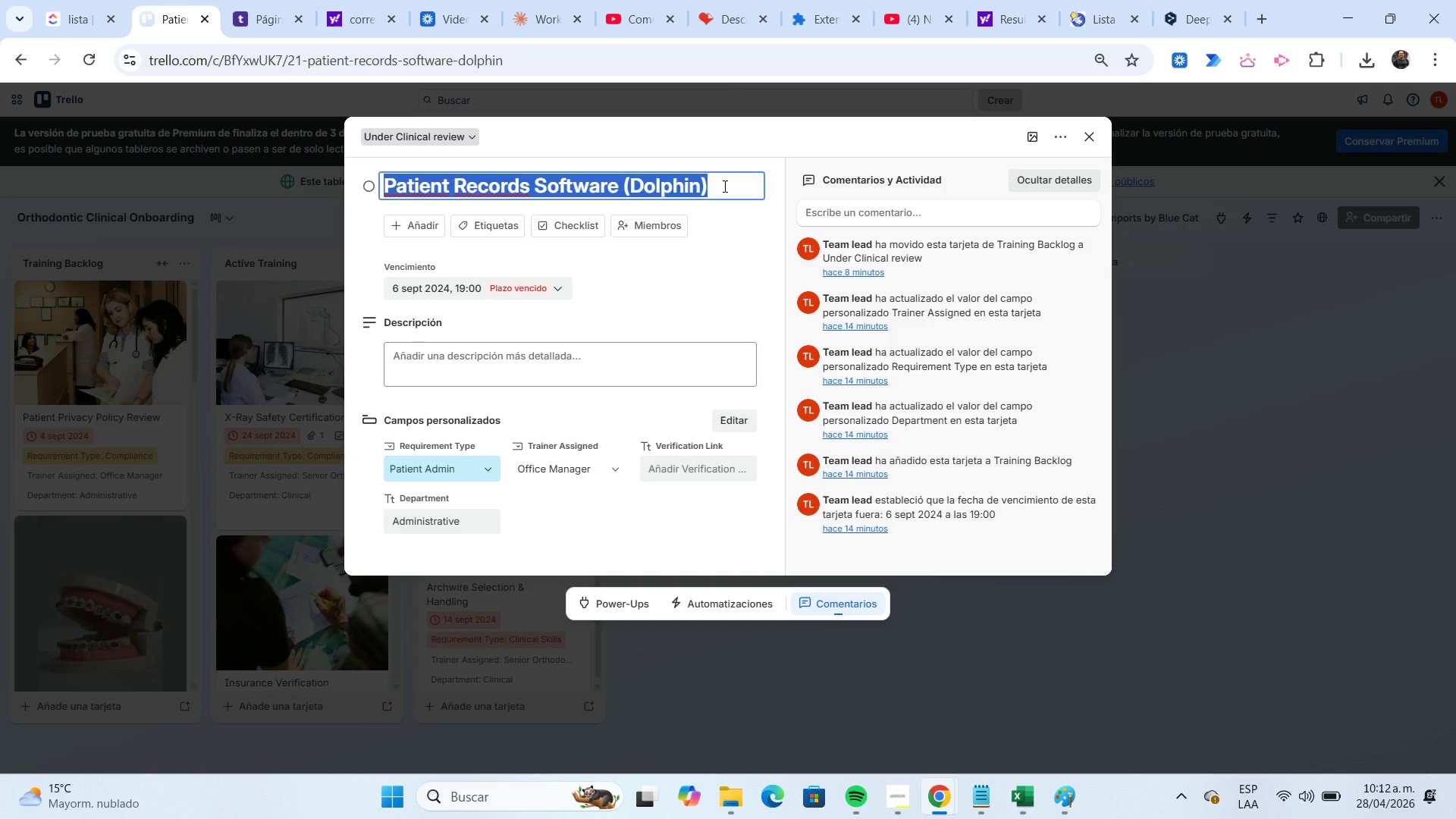 
key(Control+C)
 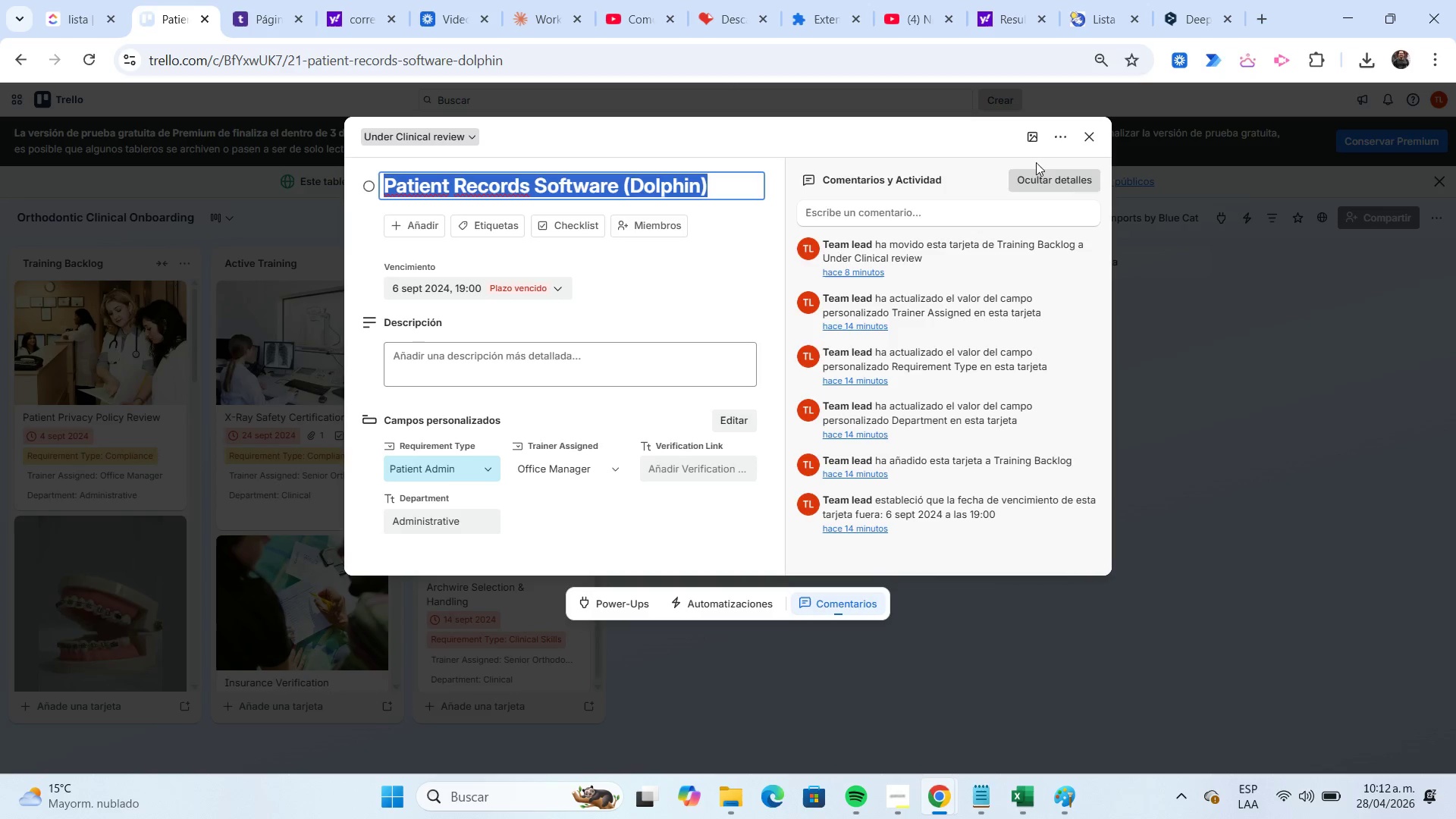 
left_click([1028, 143])
 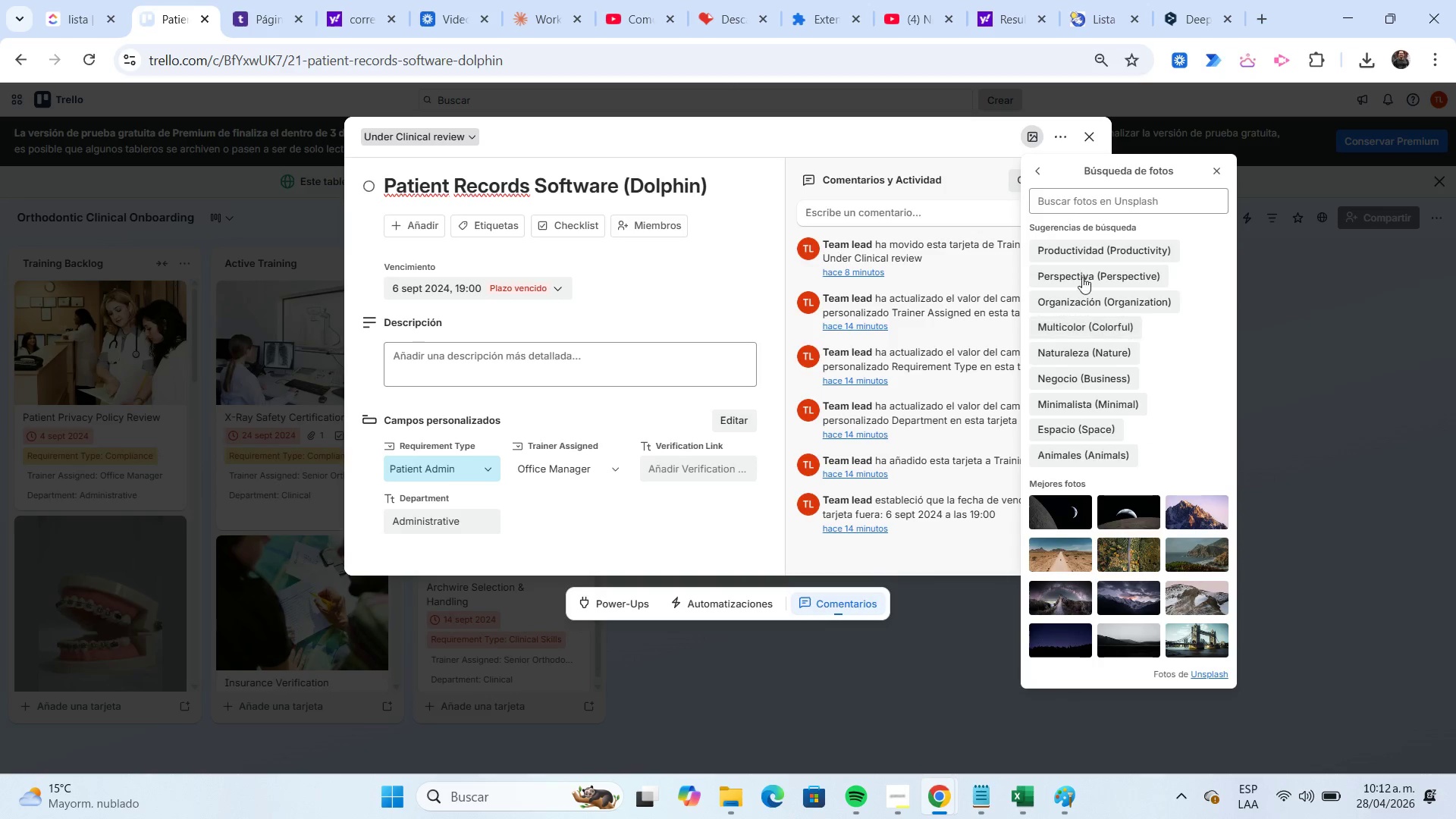 
left_click([1065, 202])
 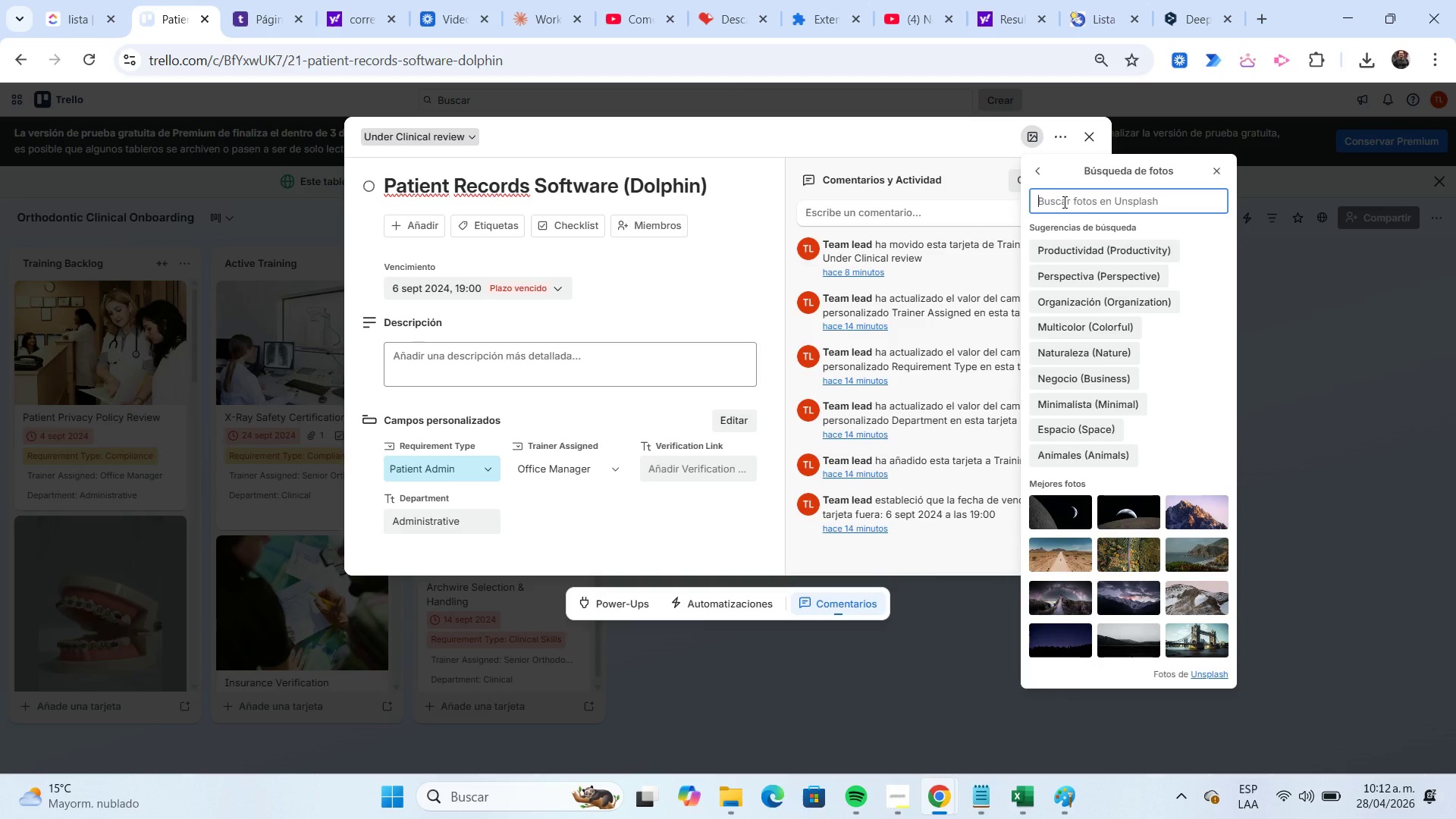 
key(Control+ControlLeft)
 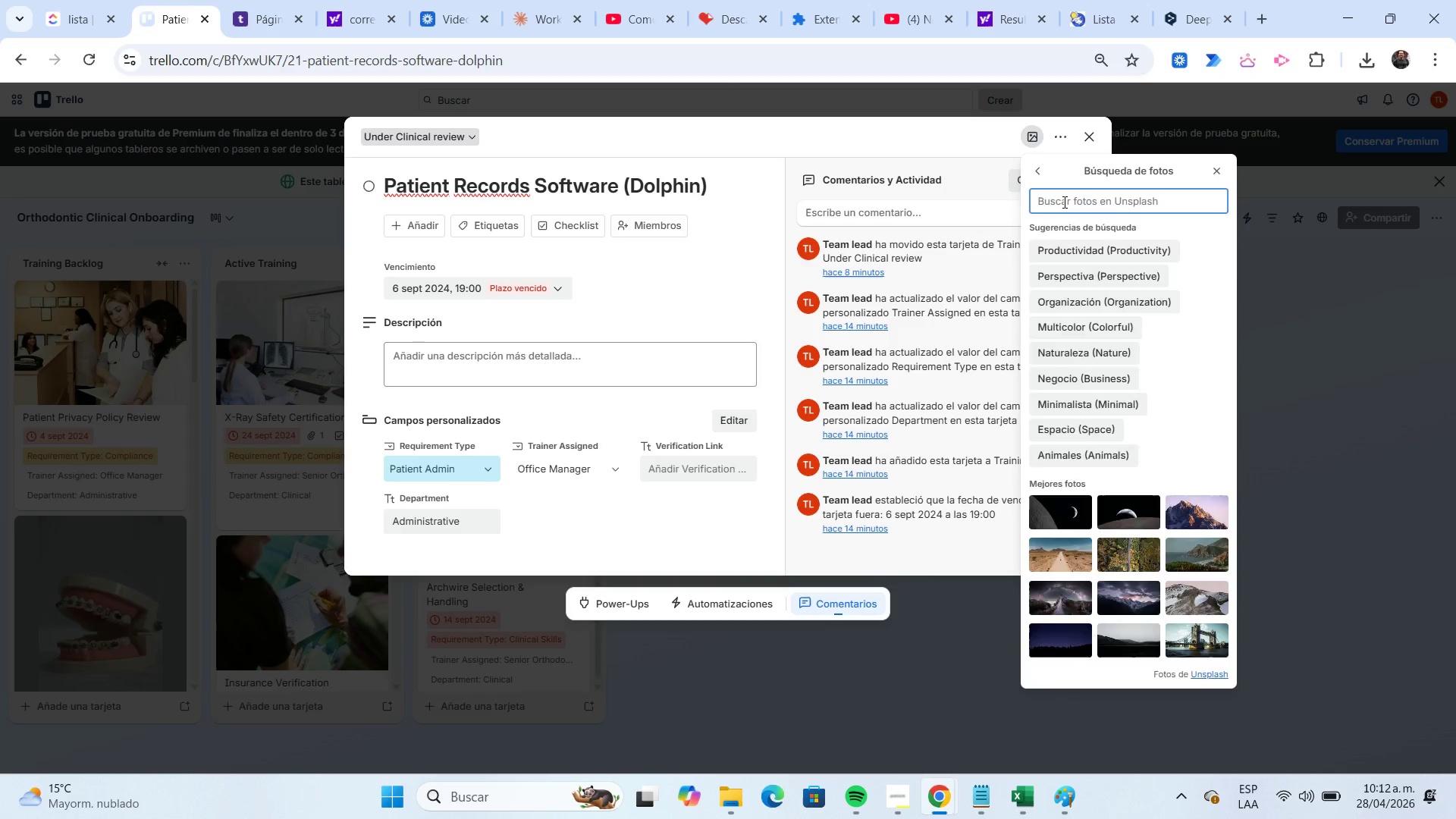 
key(Control+V)
 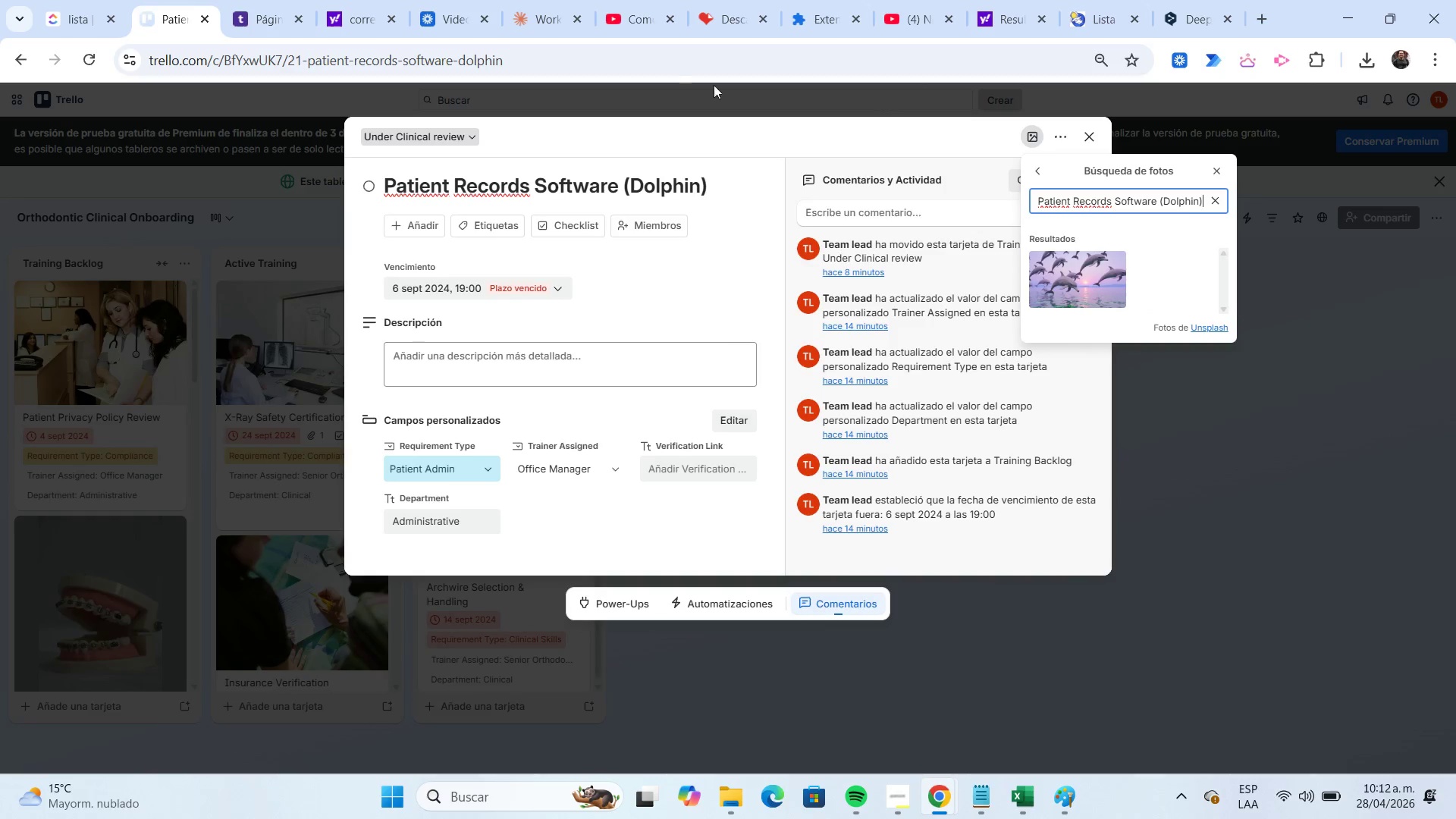 
wait(8.52)
 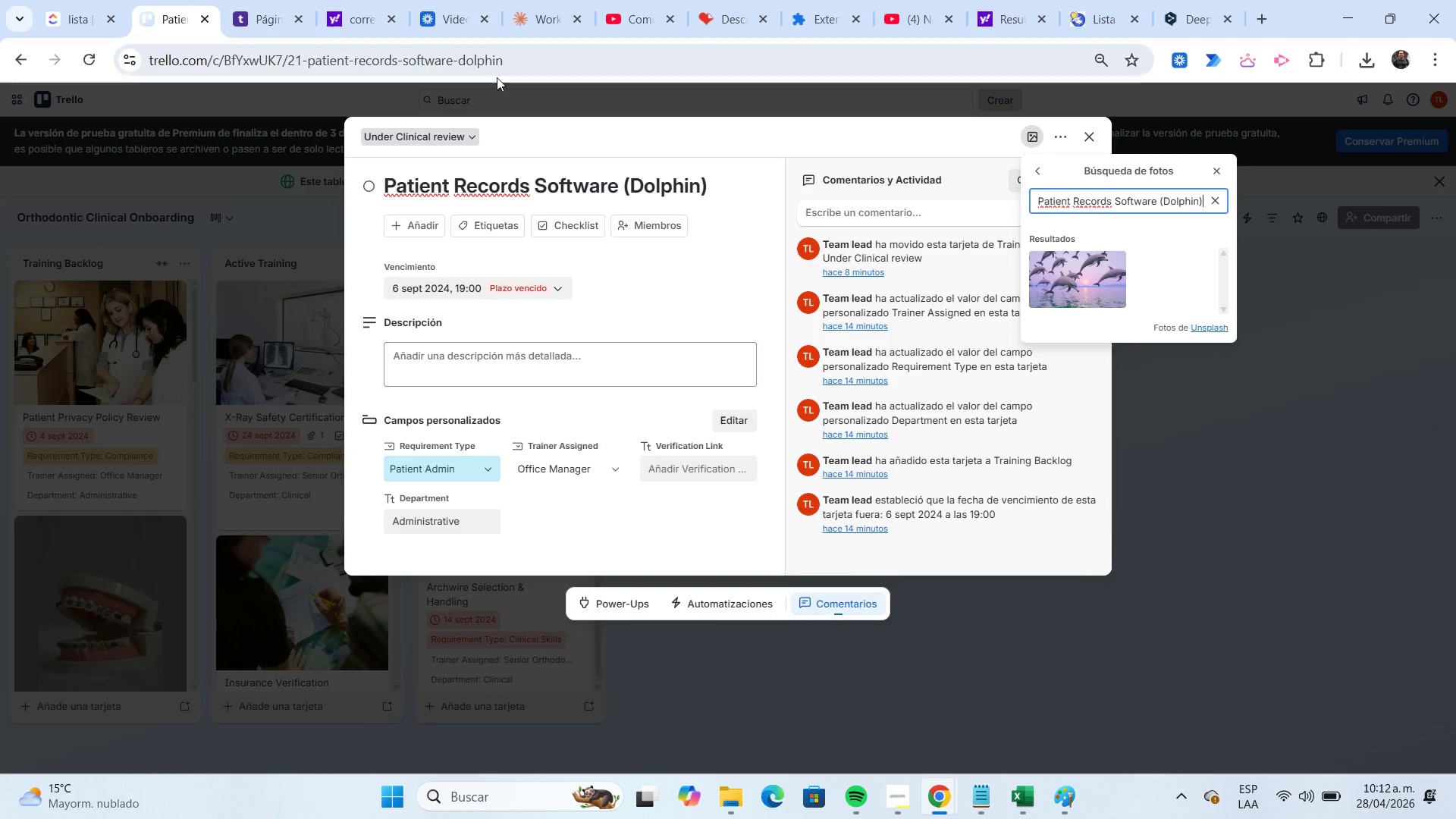 
key(Shift+Home)
 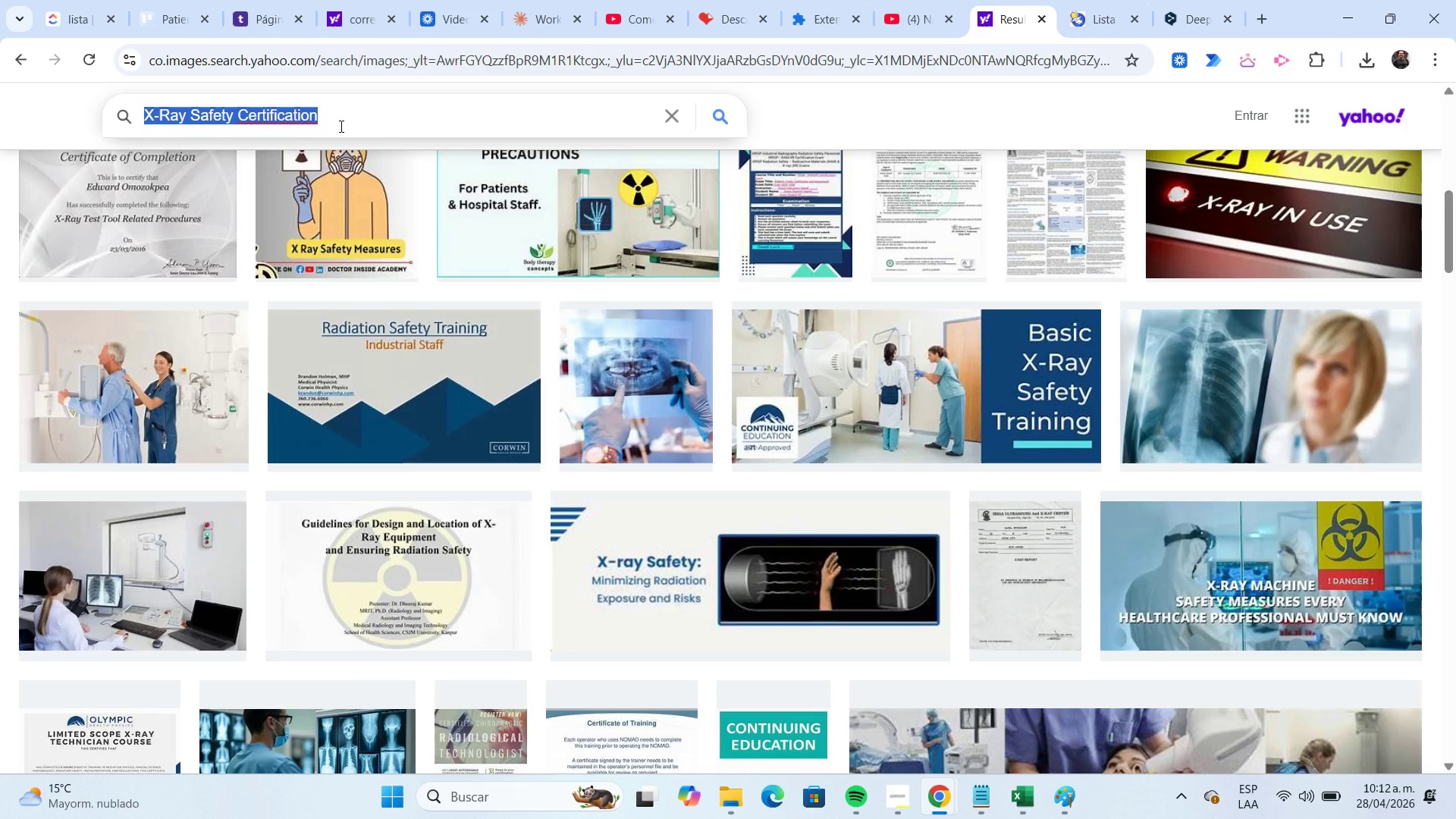 
key(Control+V)
 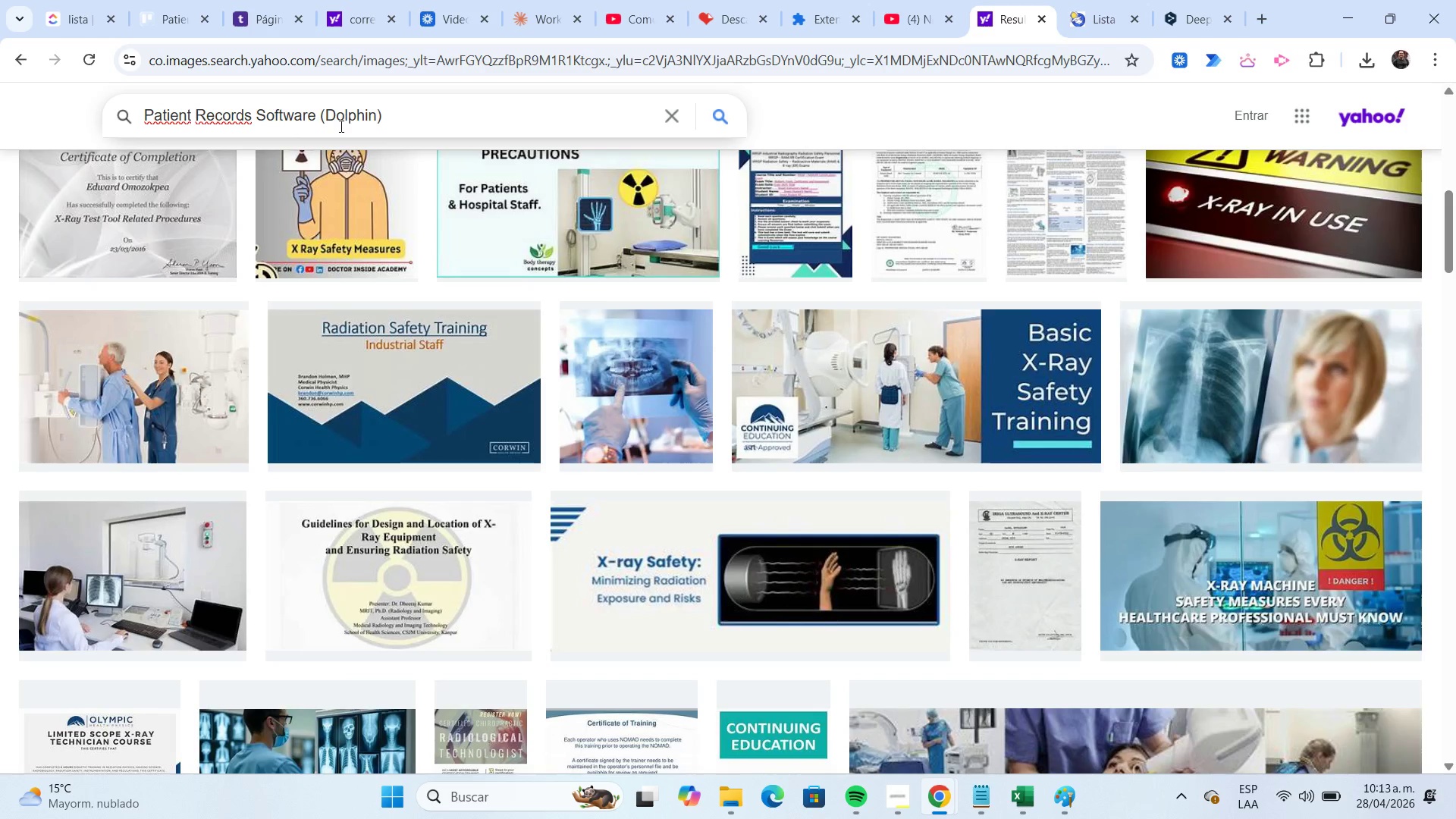 
key(Enter)
 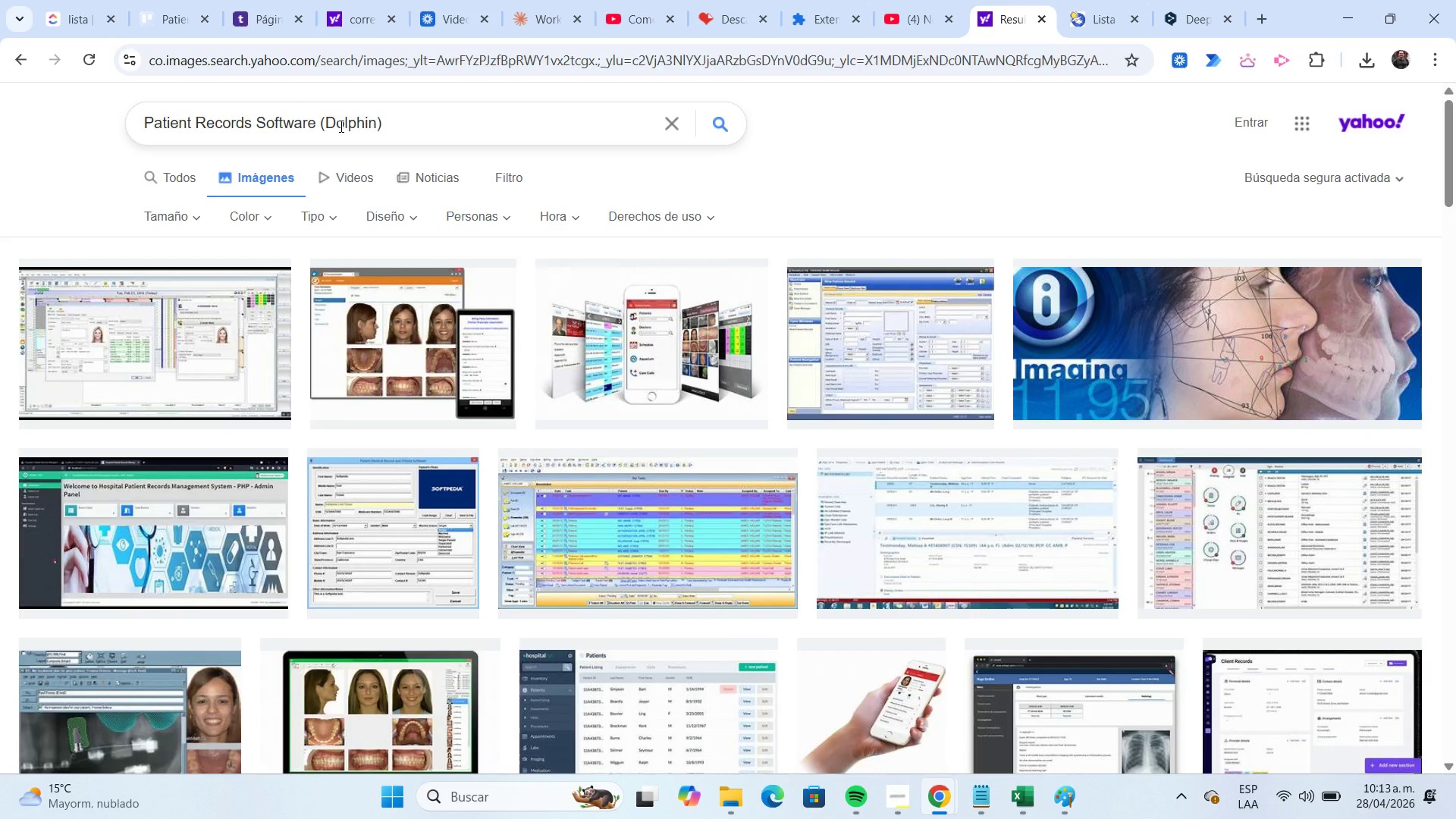 
scroll: coordinate [350, 120], scroll_direction: down, amount: 2.0
 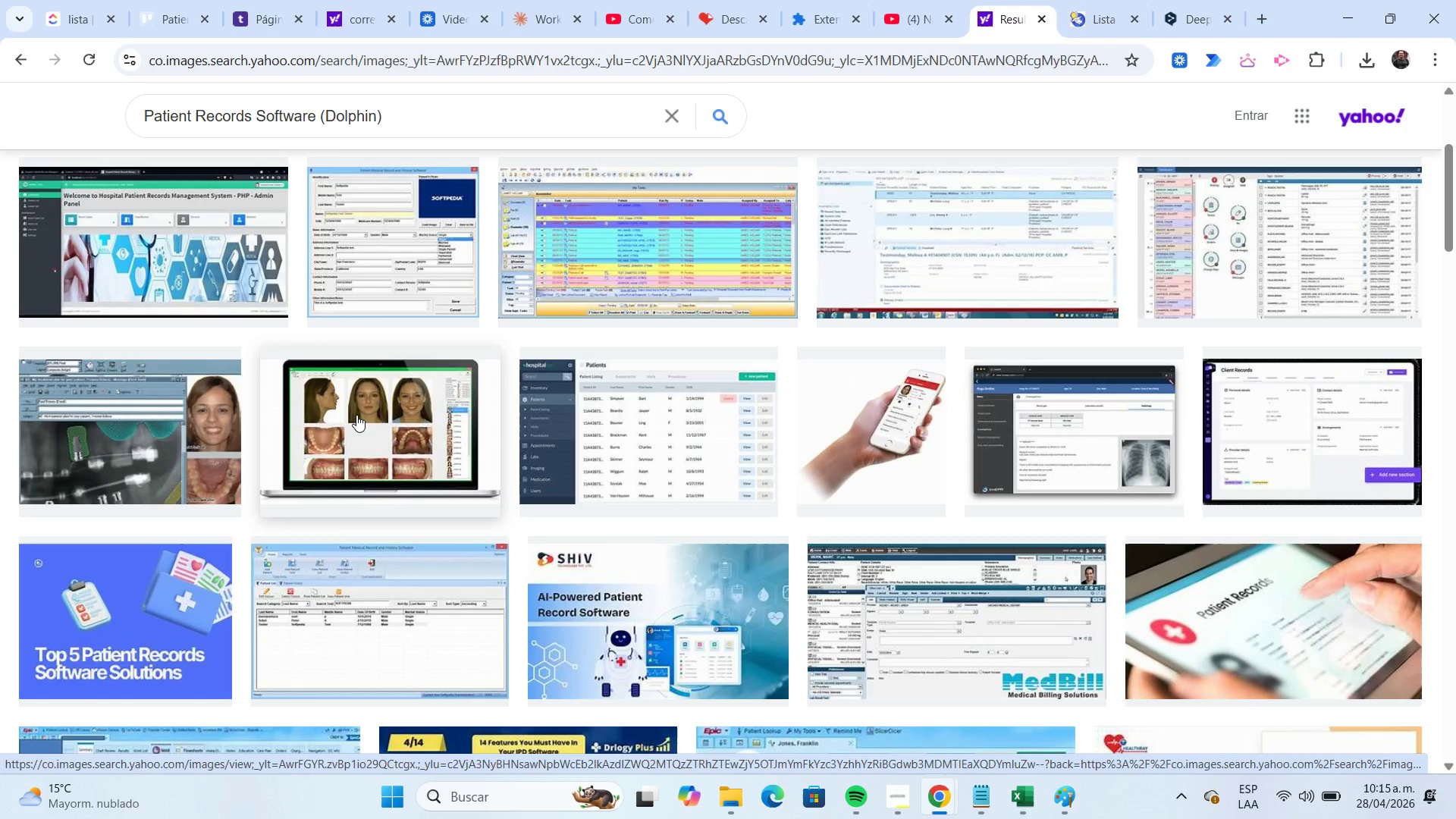 
wait(136.48)
 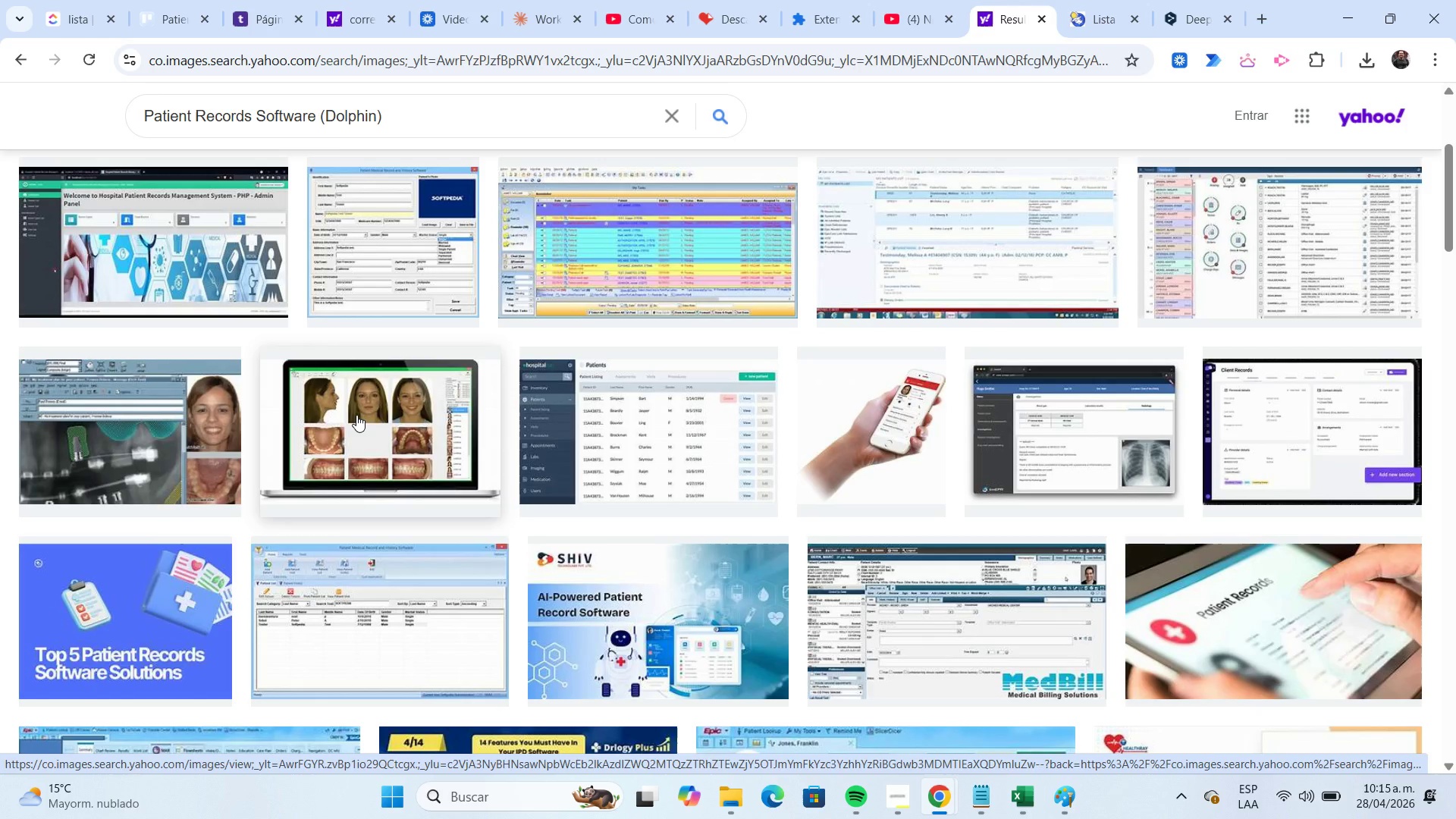 
scroll: coordinate [356, 411], scroll_direction: down, amount: 10.0
 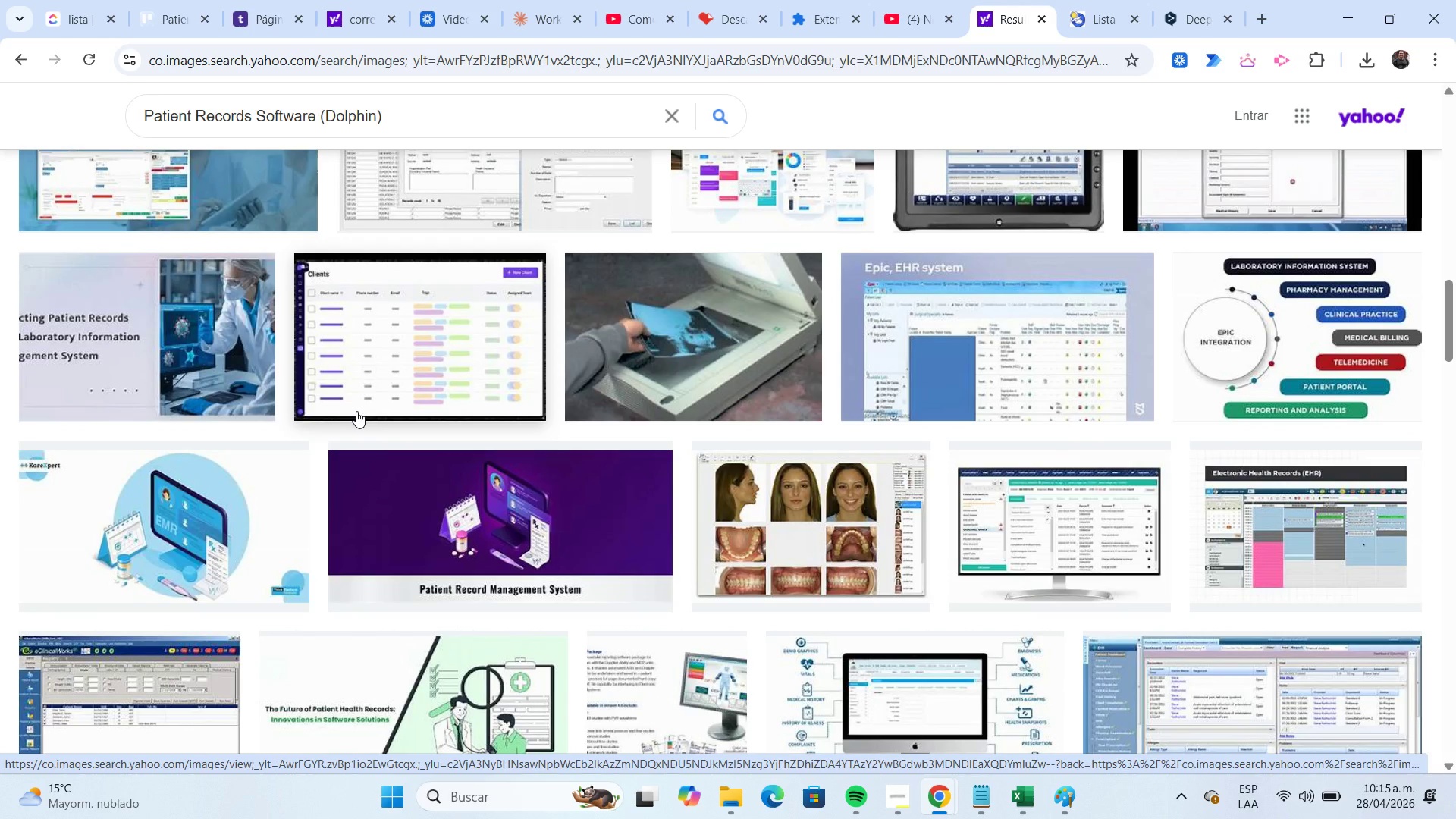 
right_click([829, 505])
 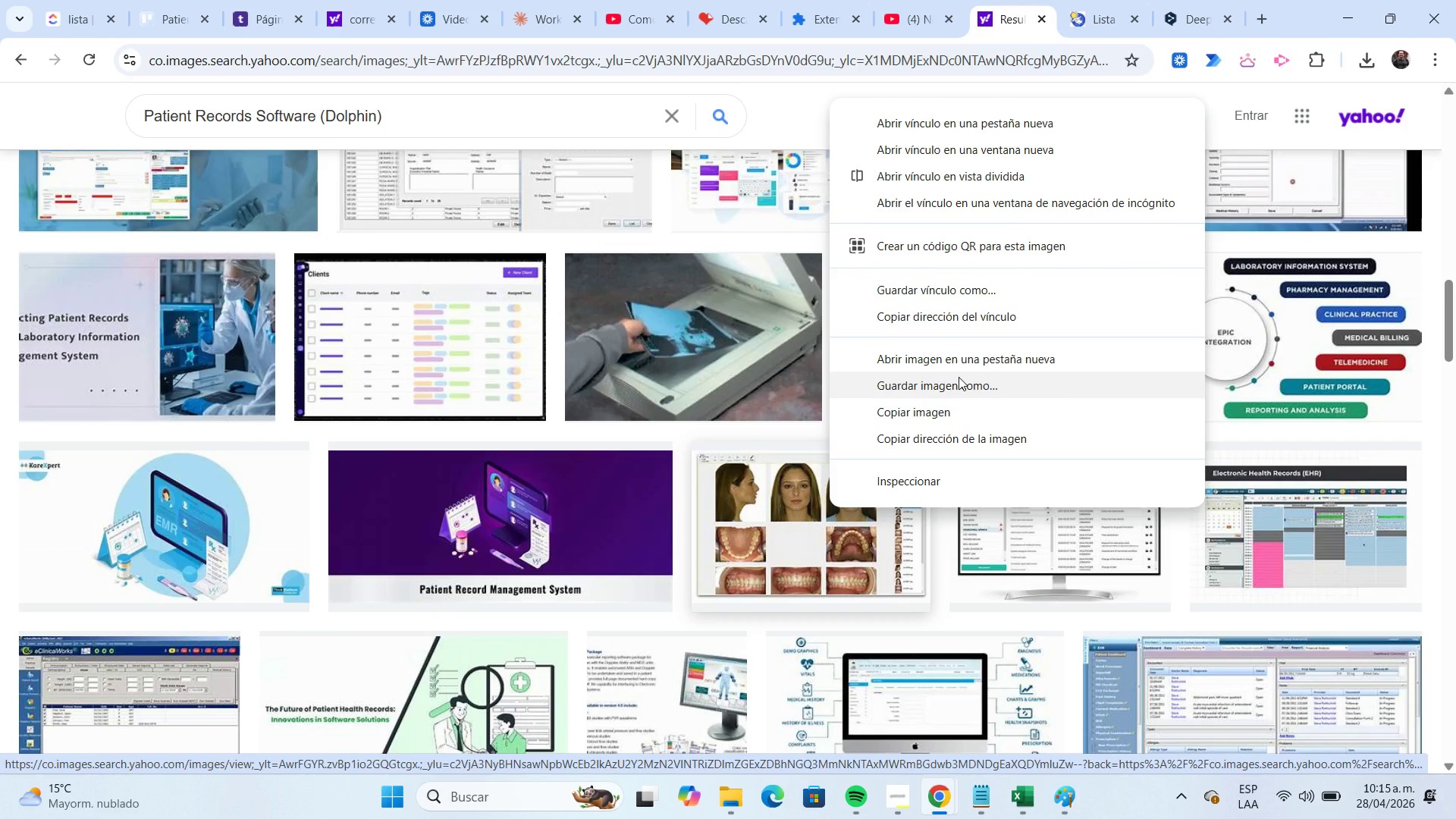 
left_click([964, 381])
 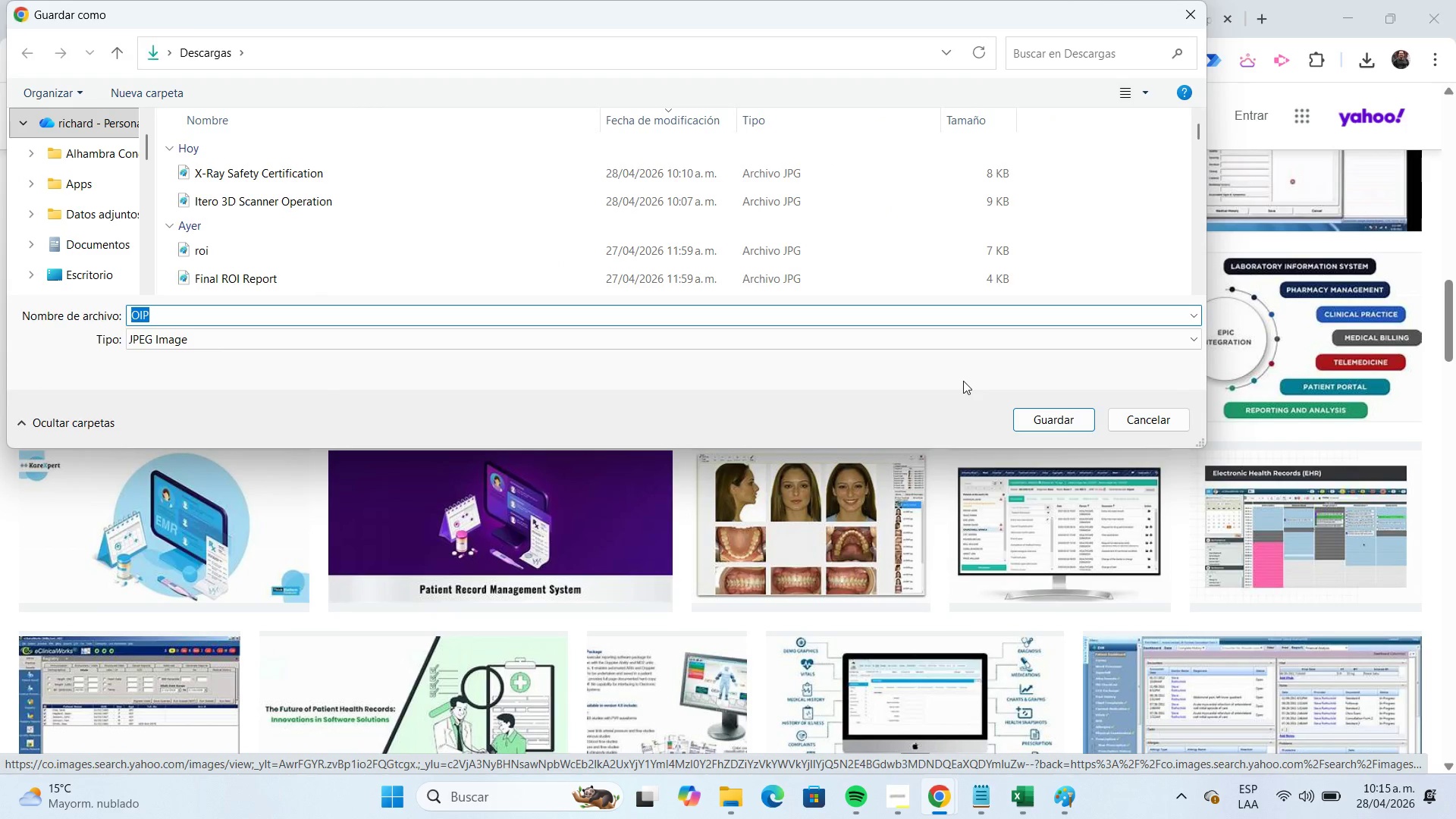 
key(Control+V)
 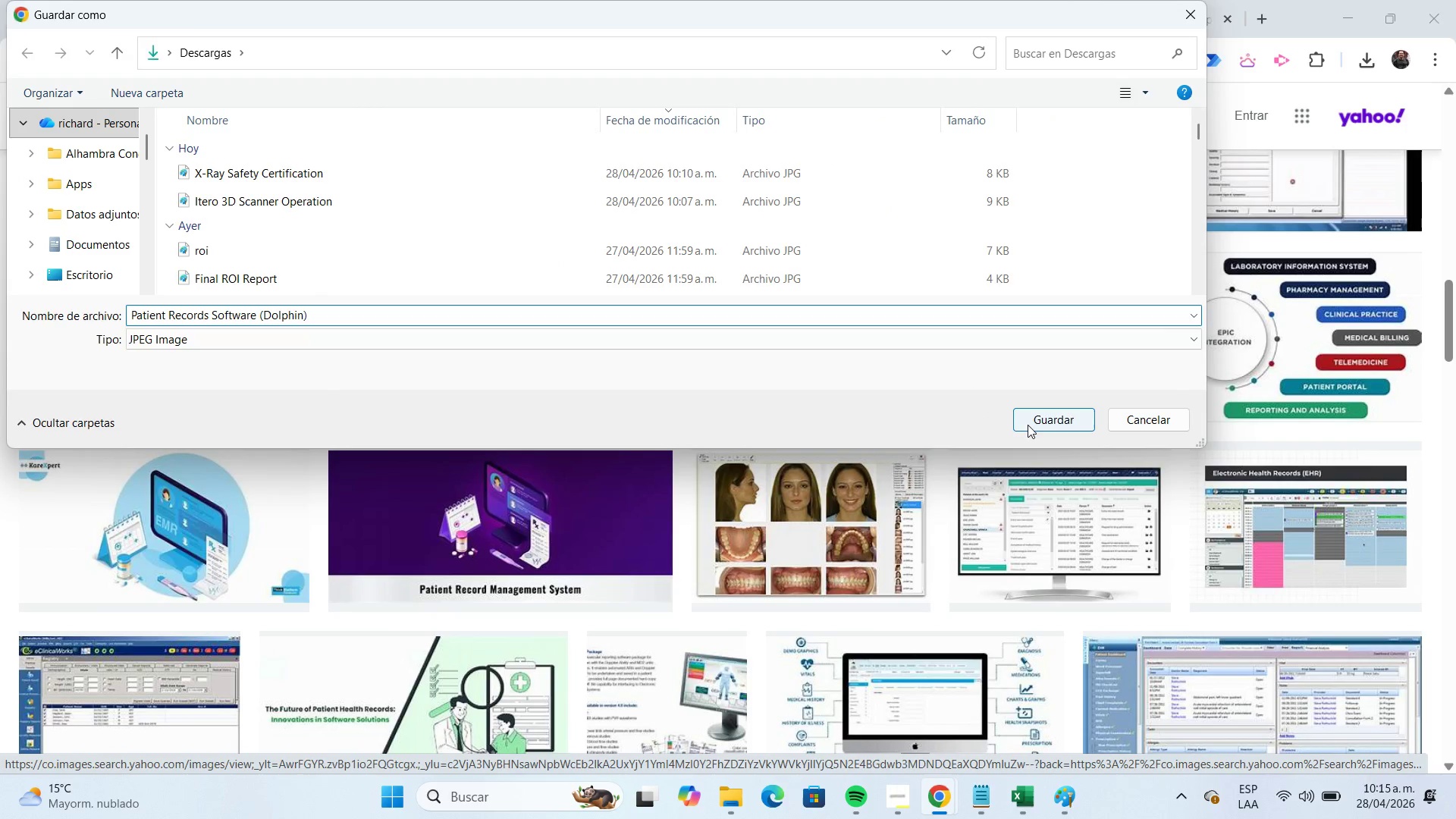 
left_click([1031, 423])
 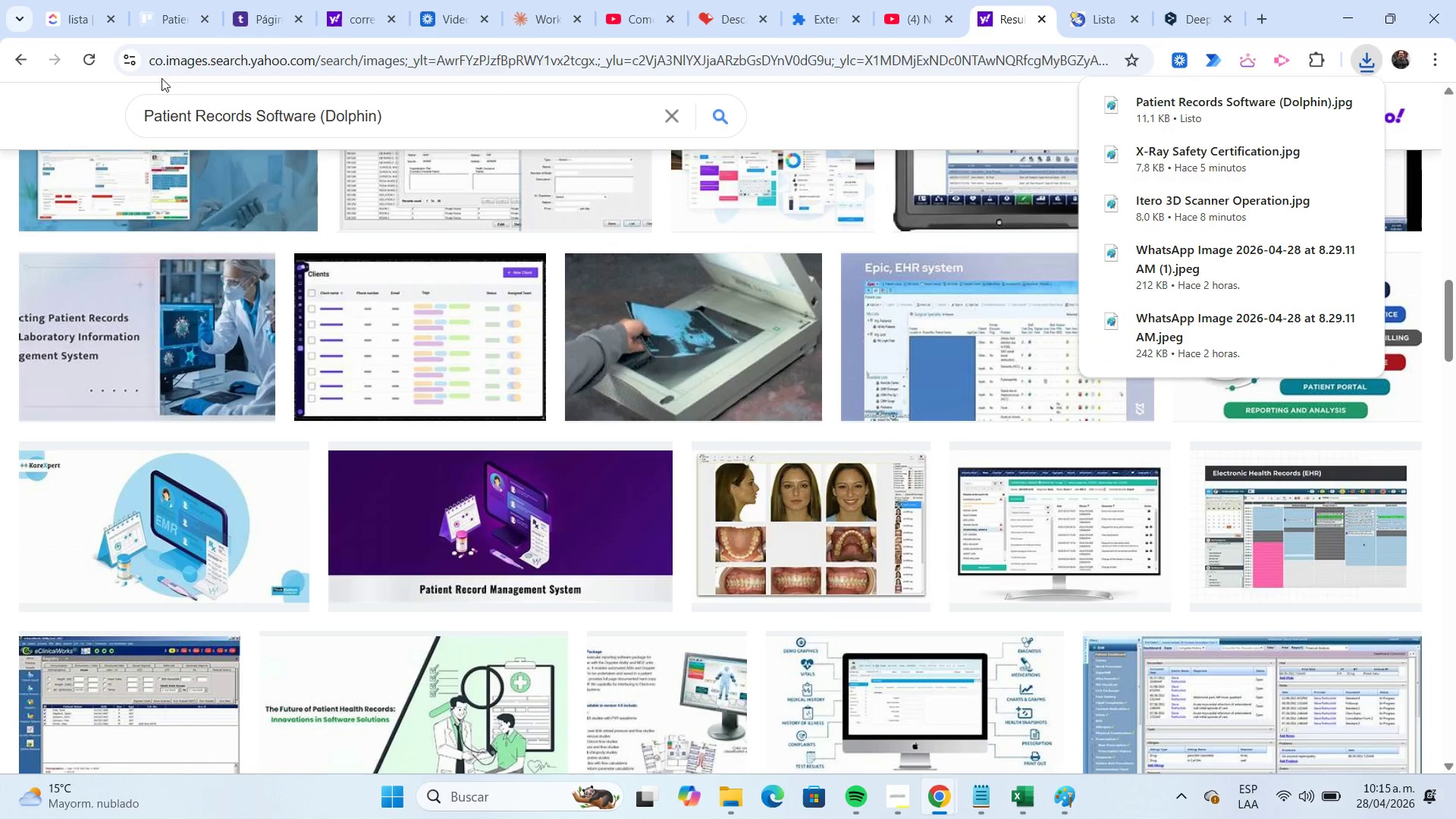 
left_click([172, 33])
 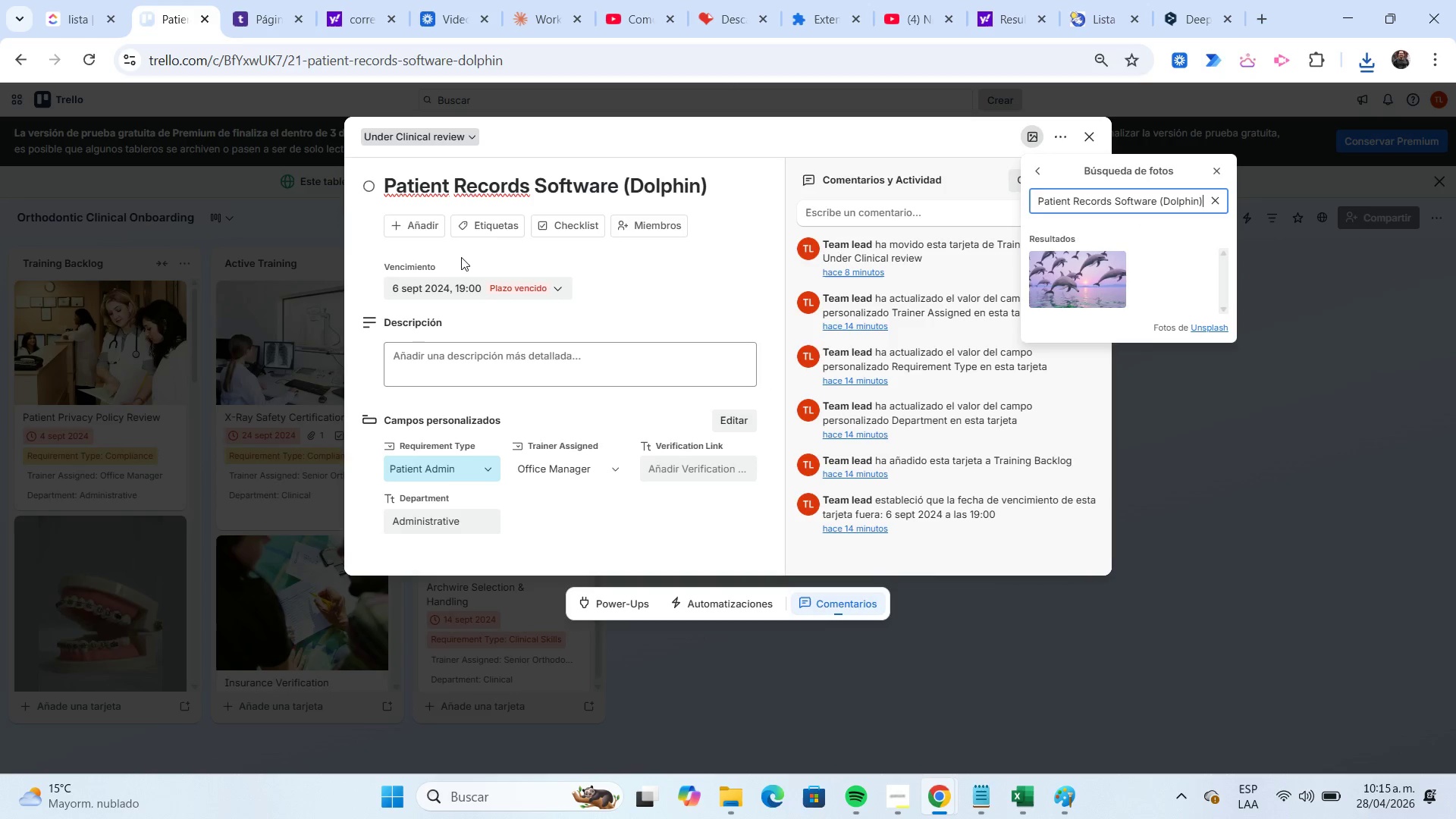 
left_click([422, 224])
 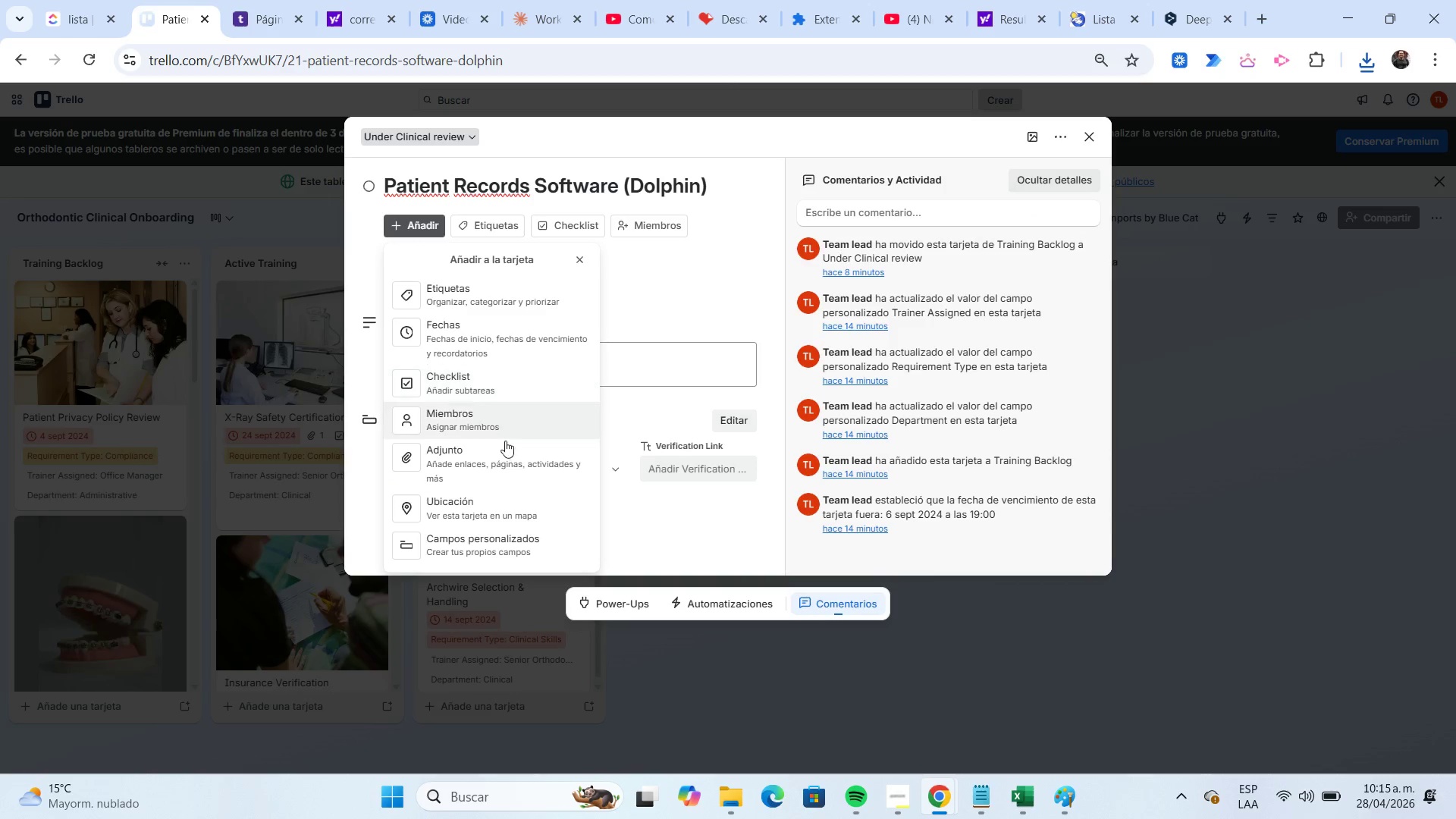 
left_click([503, 463])
 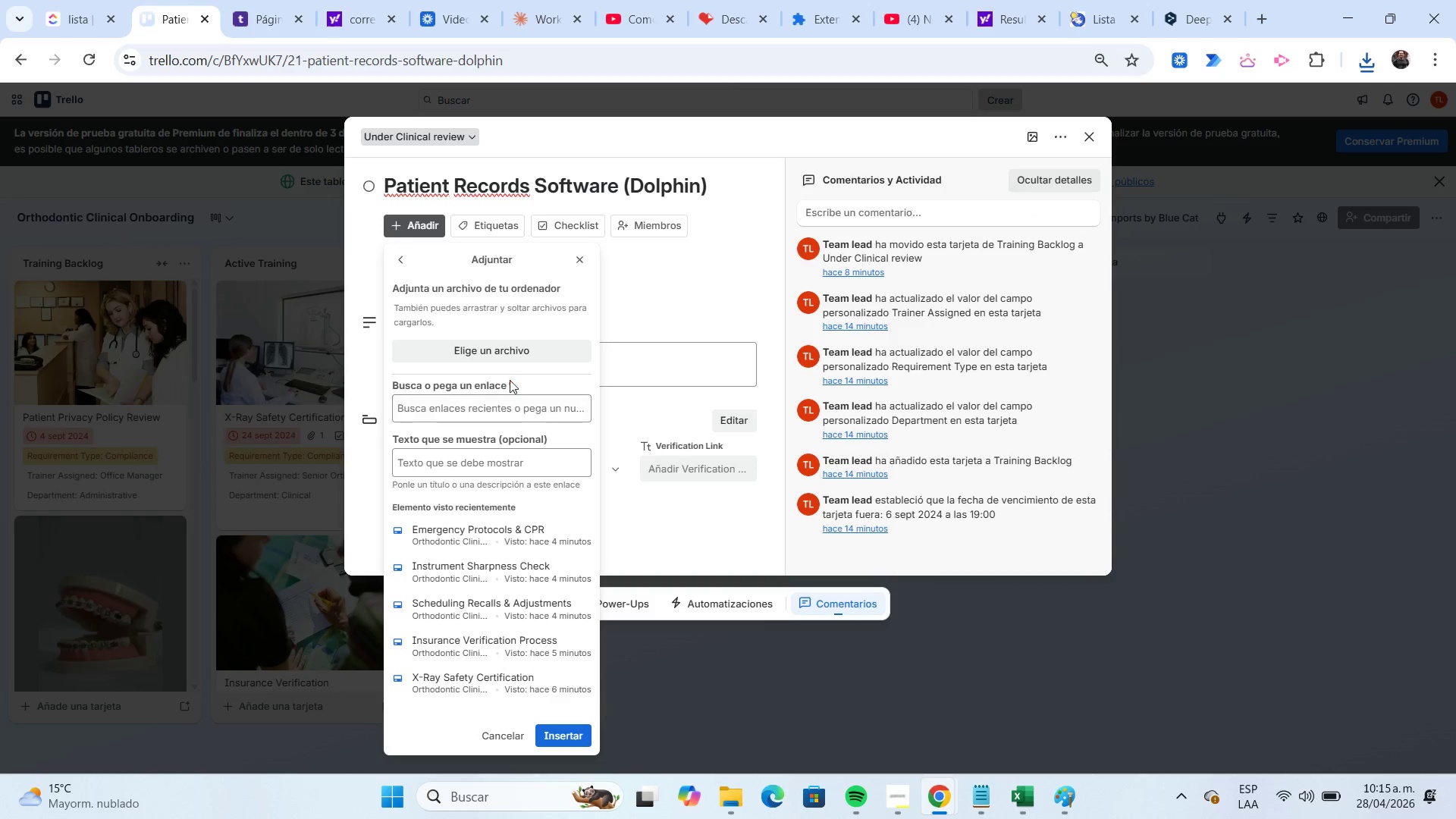 
left_click([508, 353])
 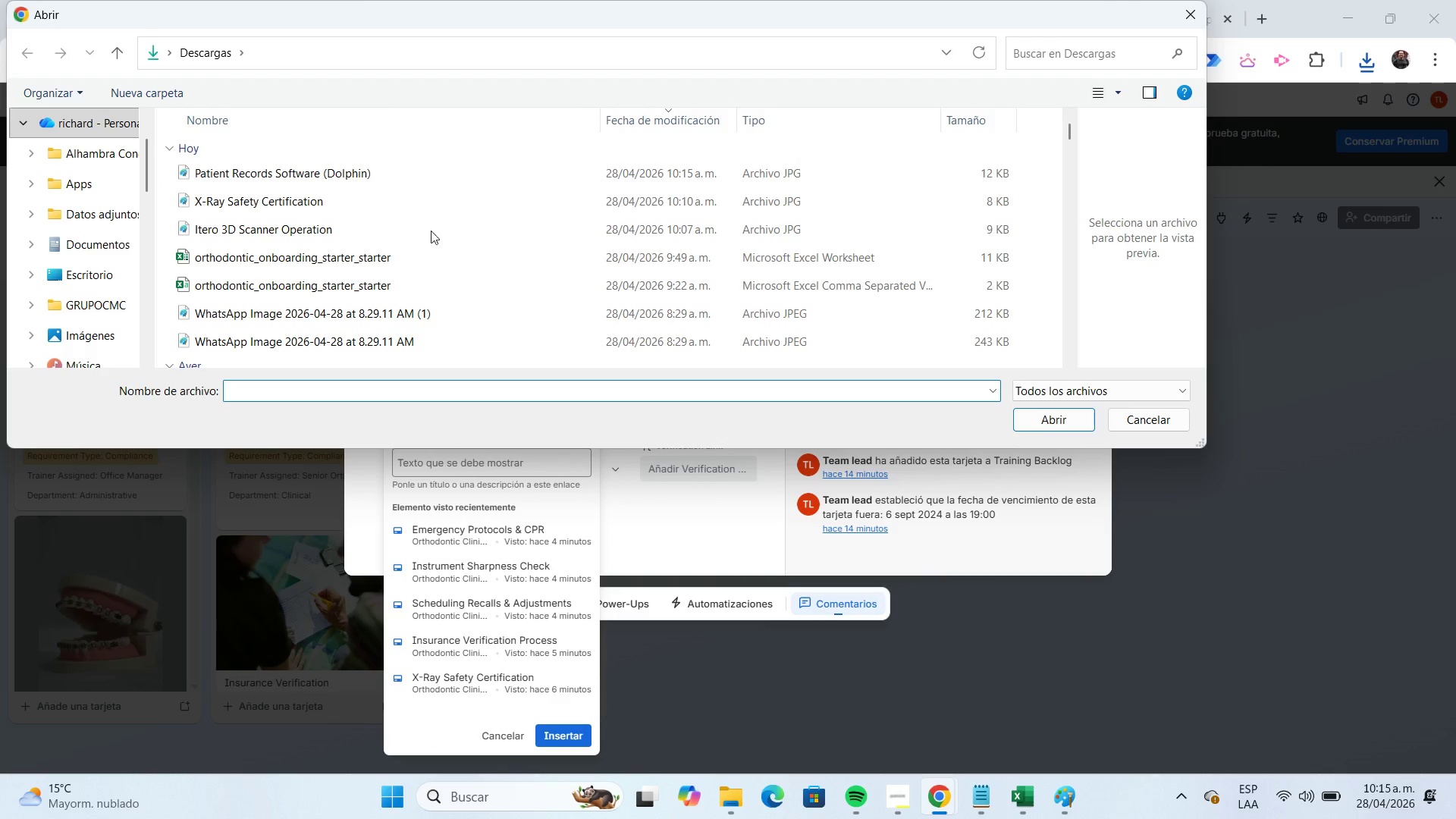 
left_click([409, 180])
 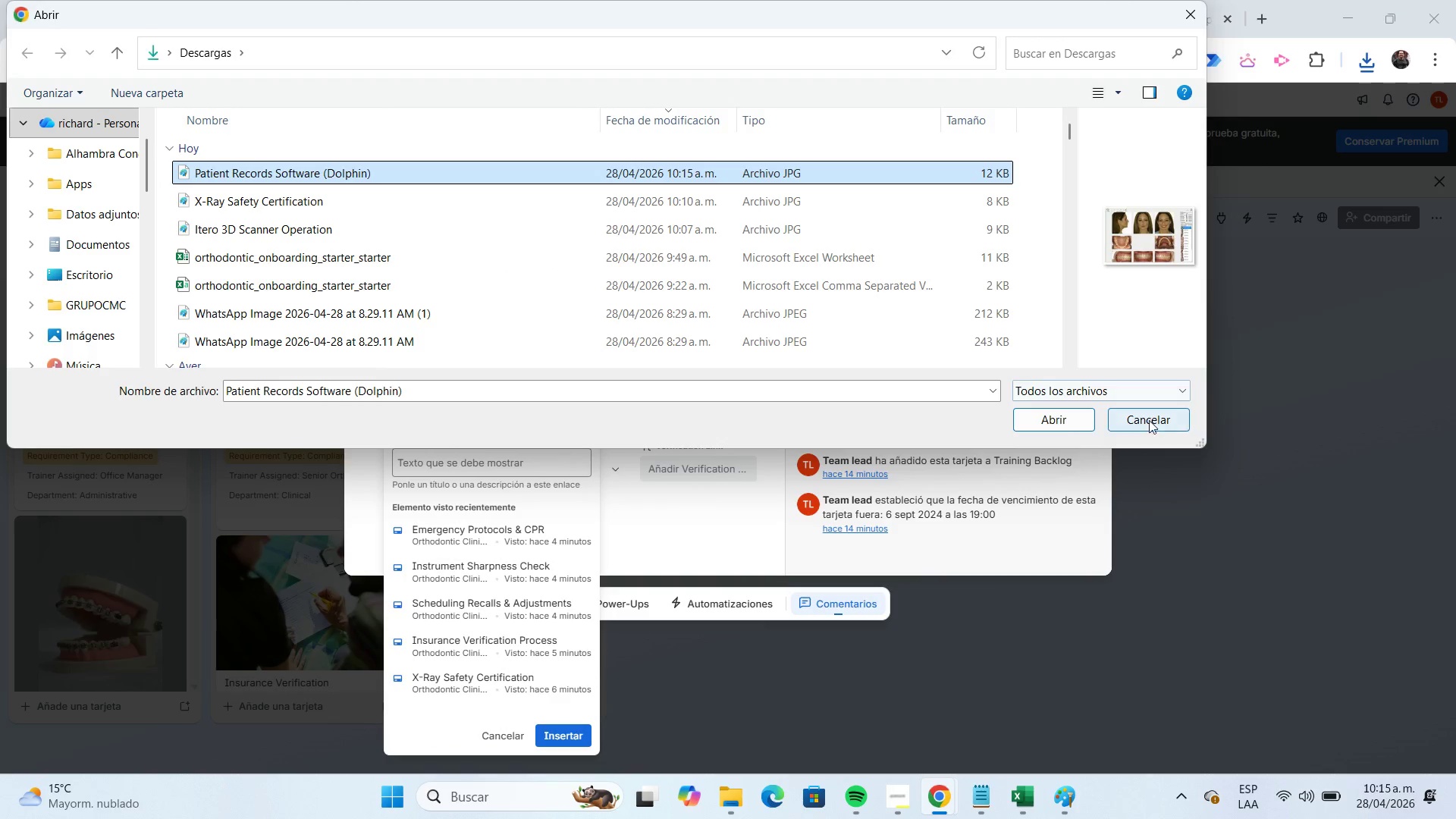 
left_click([1069, 421])
 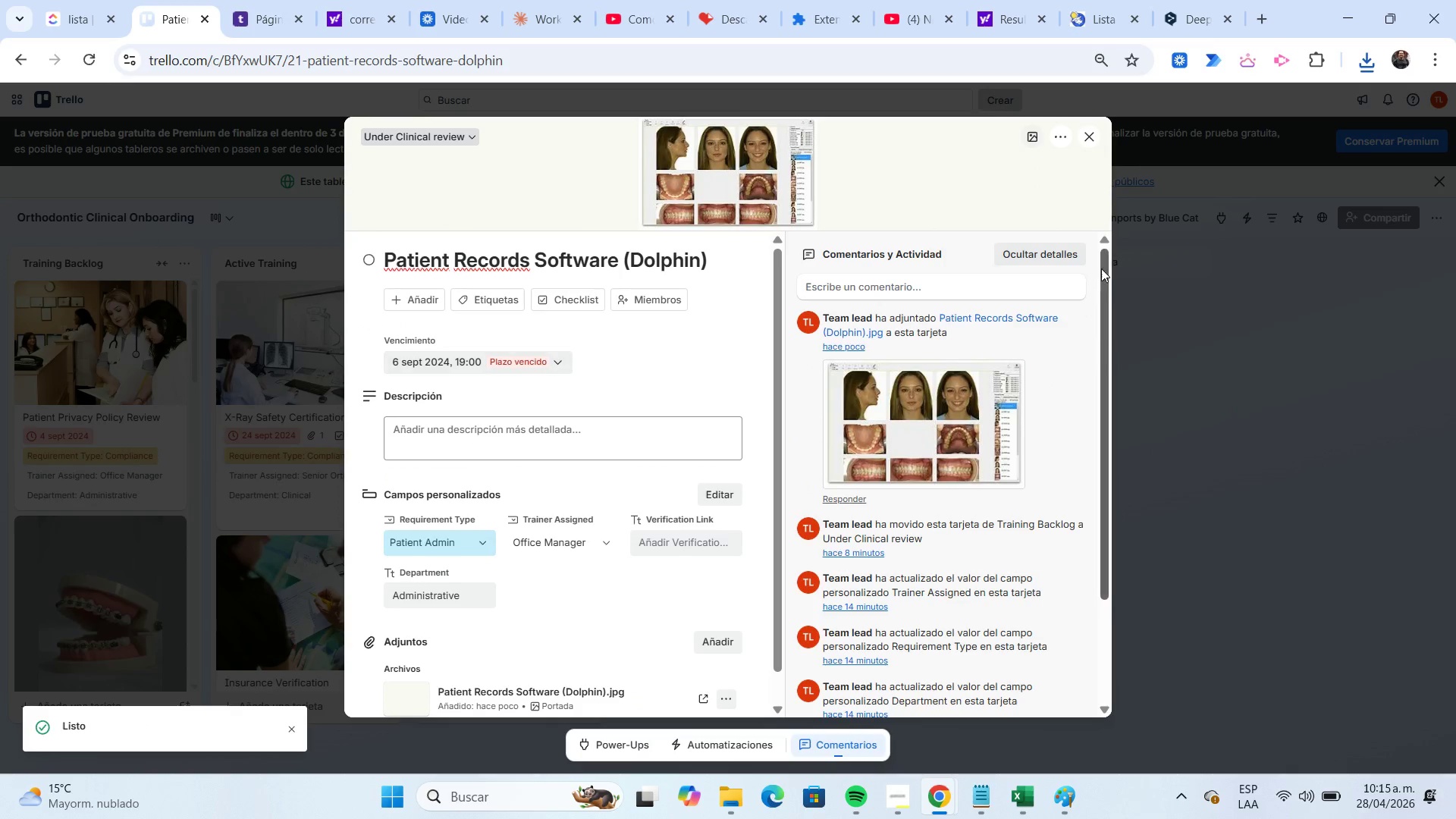 
left_click([1096, 141])
 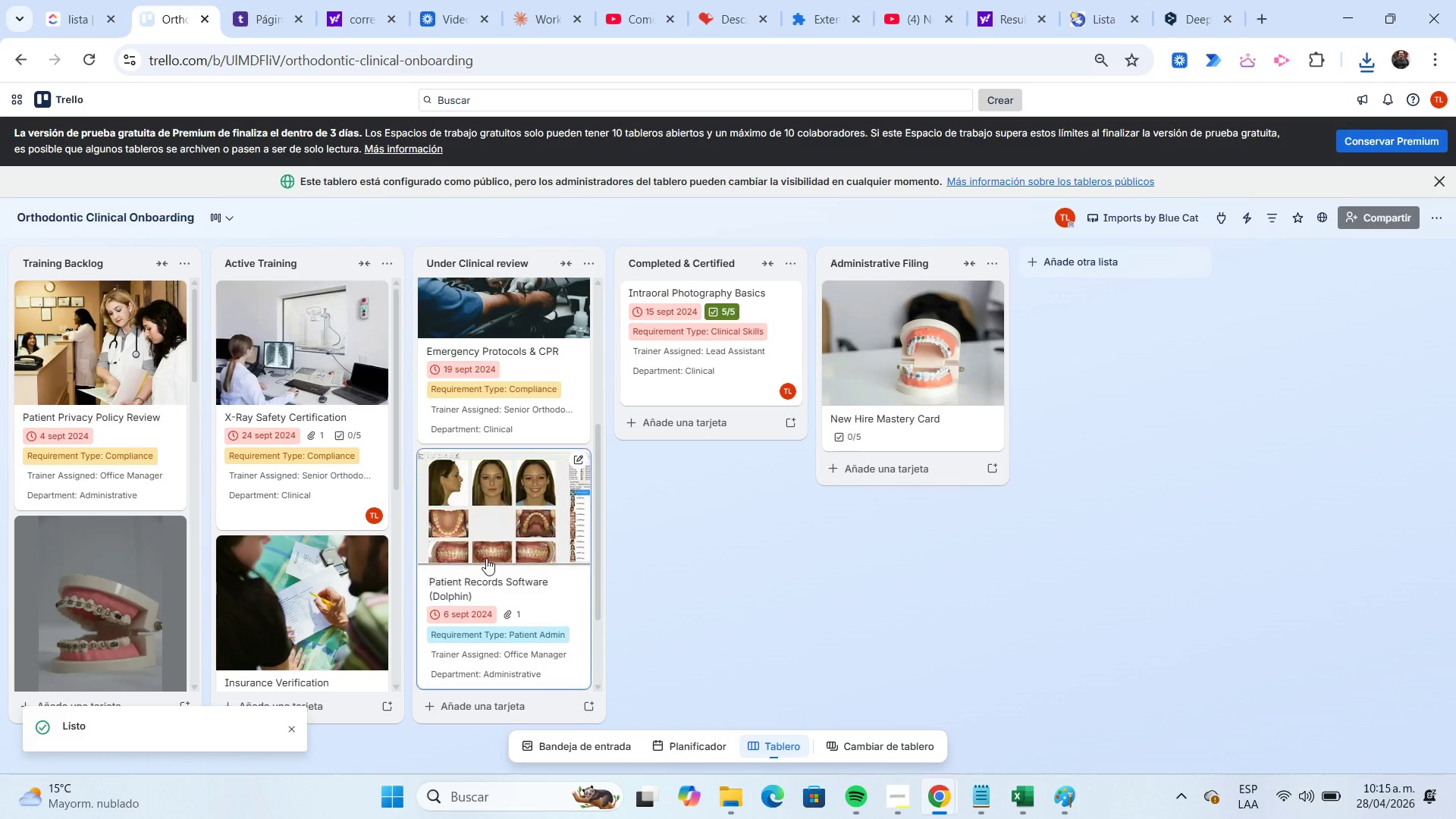 
scroll: coordinate [486, 558], scroll_direction: down, amount: 3.0
 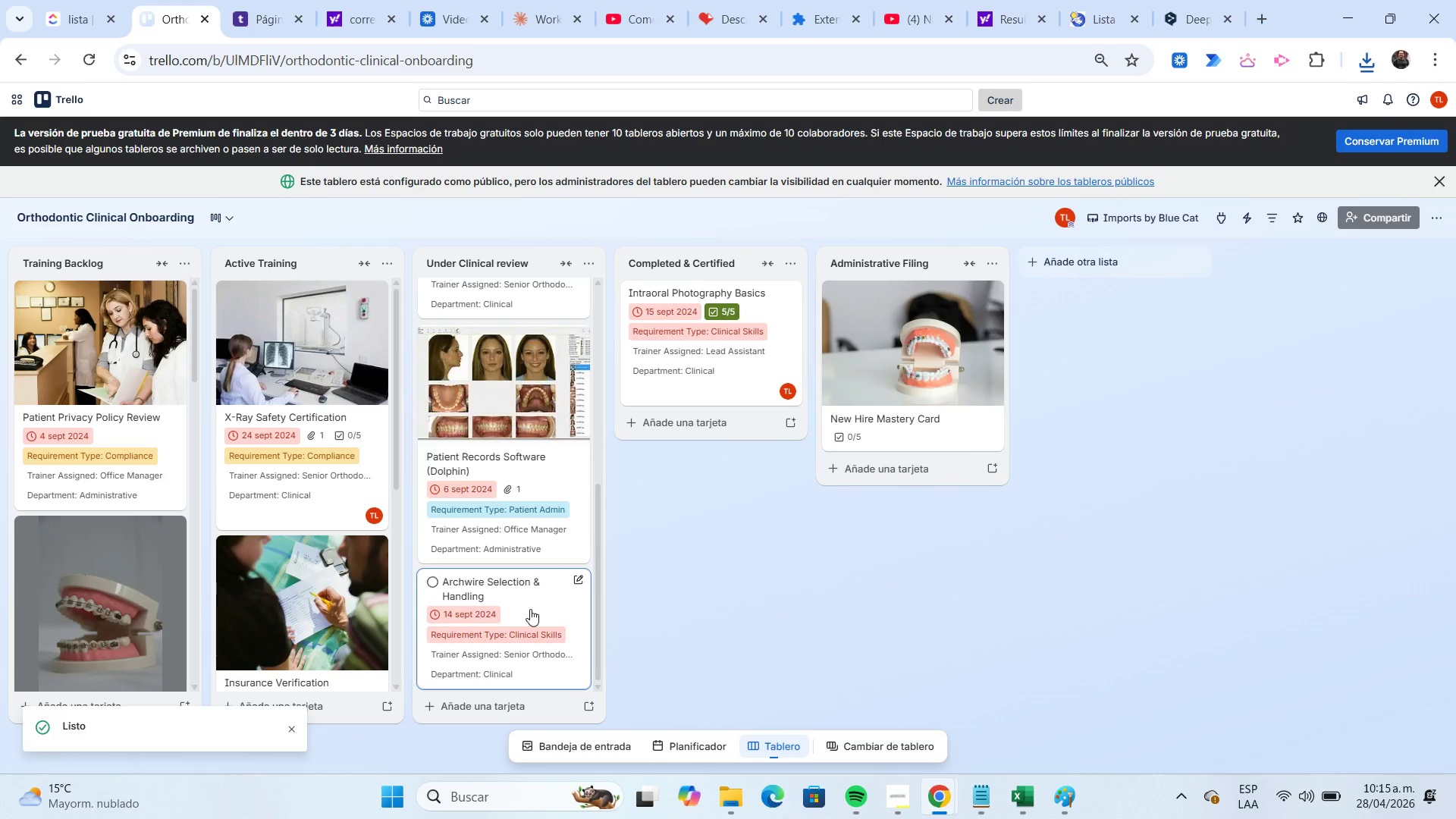 
left_click([530, 609])
 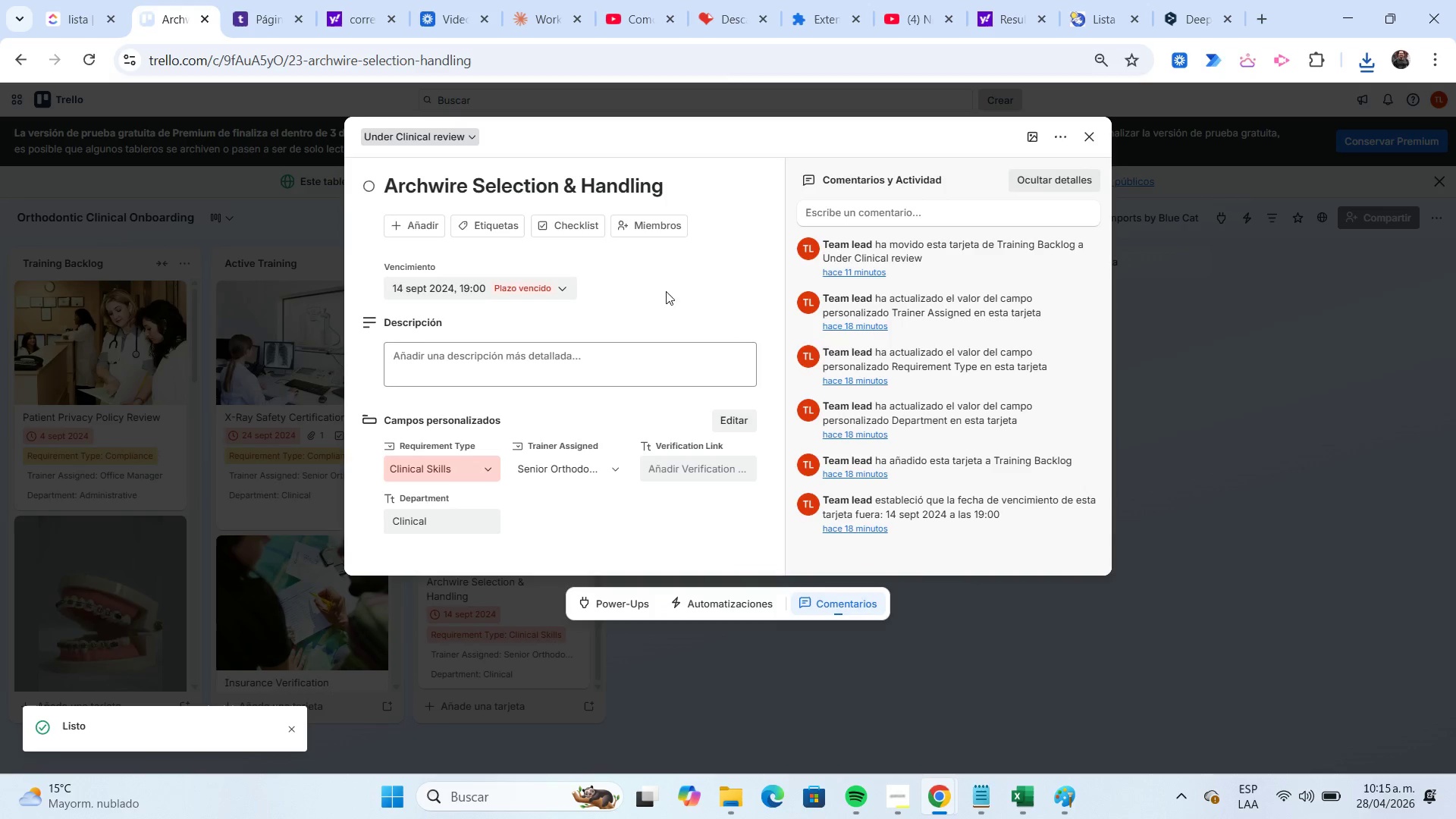 
left_click([701, 193])
 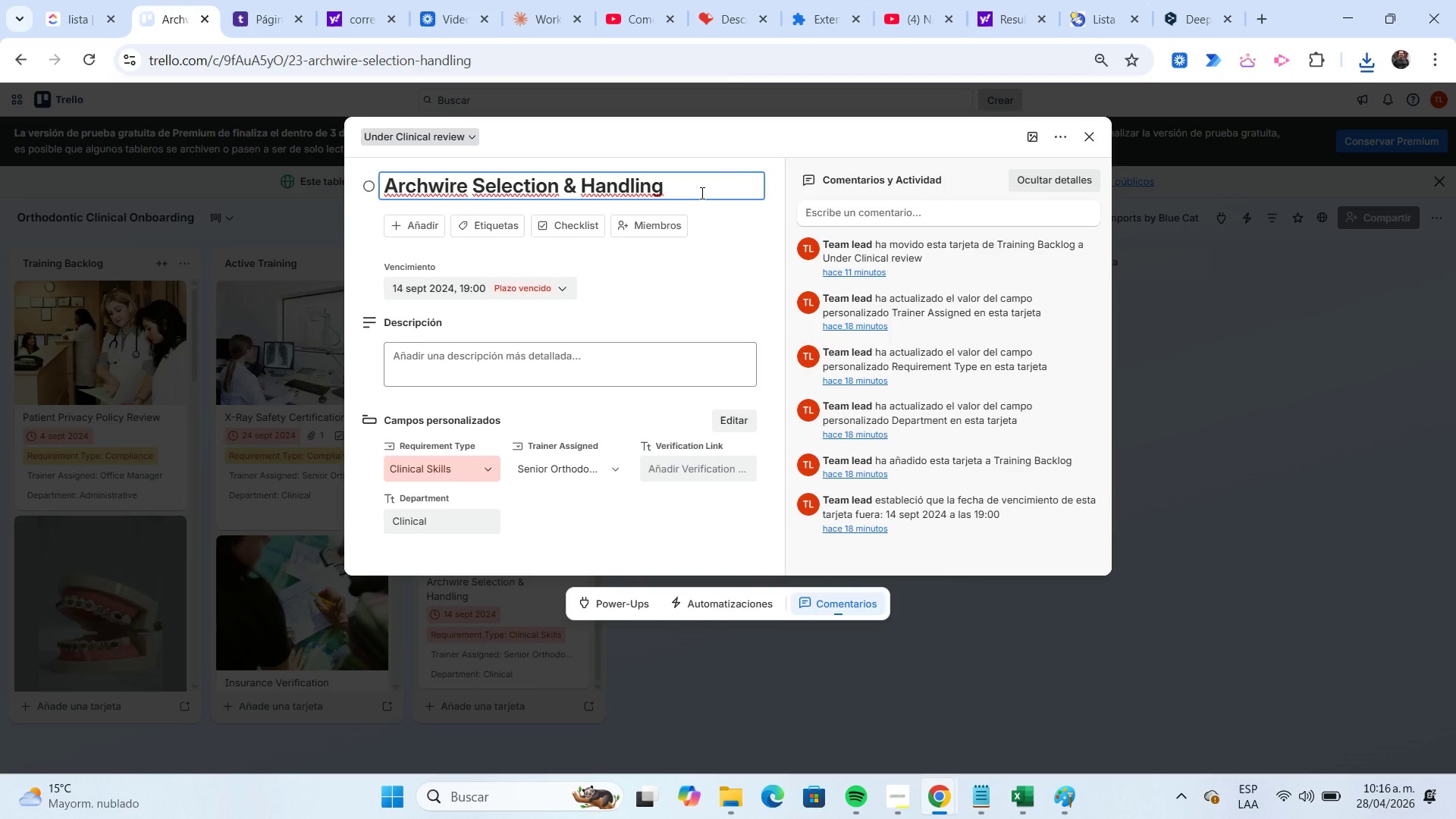 
key(Shift+Home)
 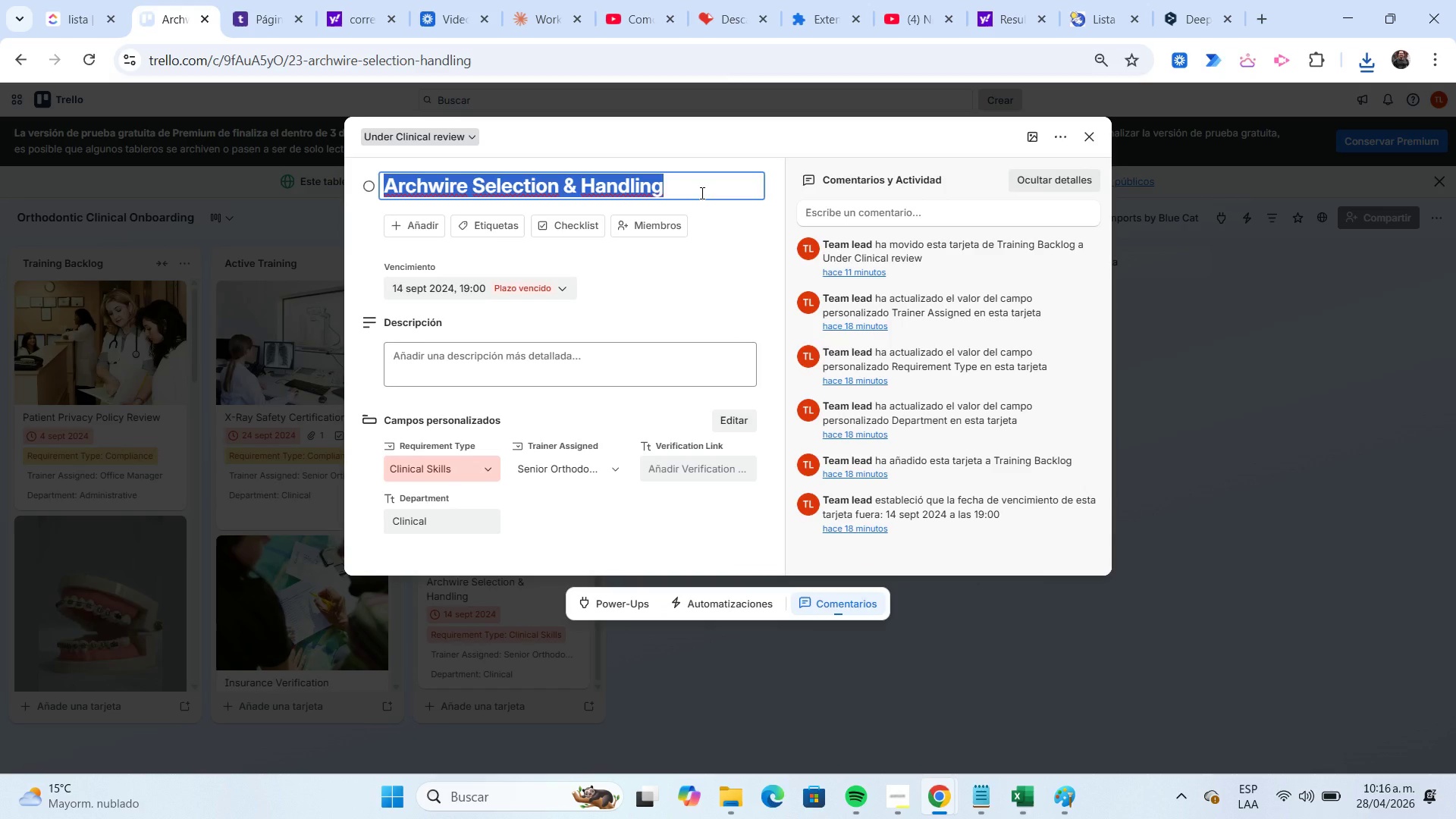 
key(Control+C)
 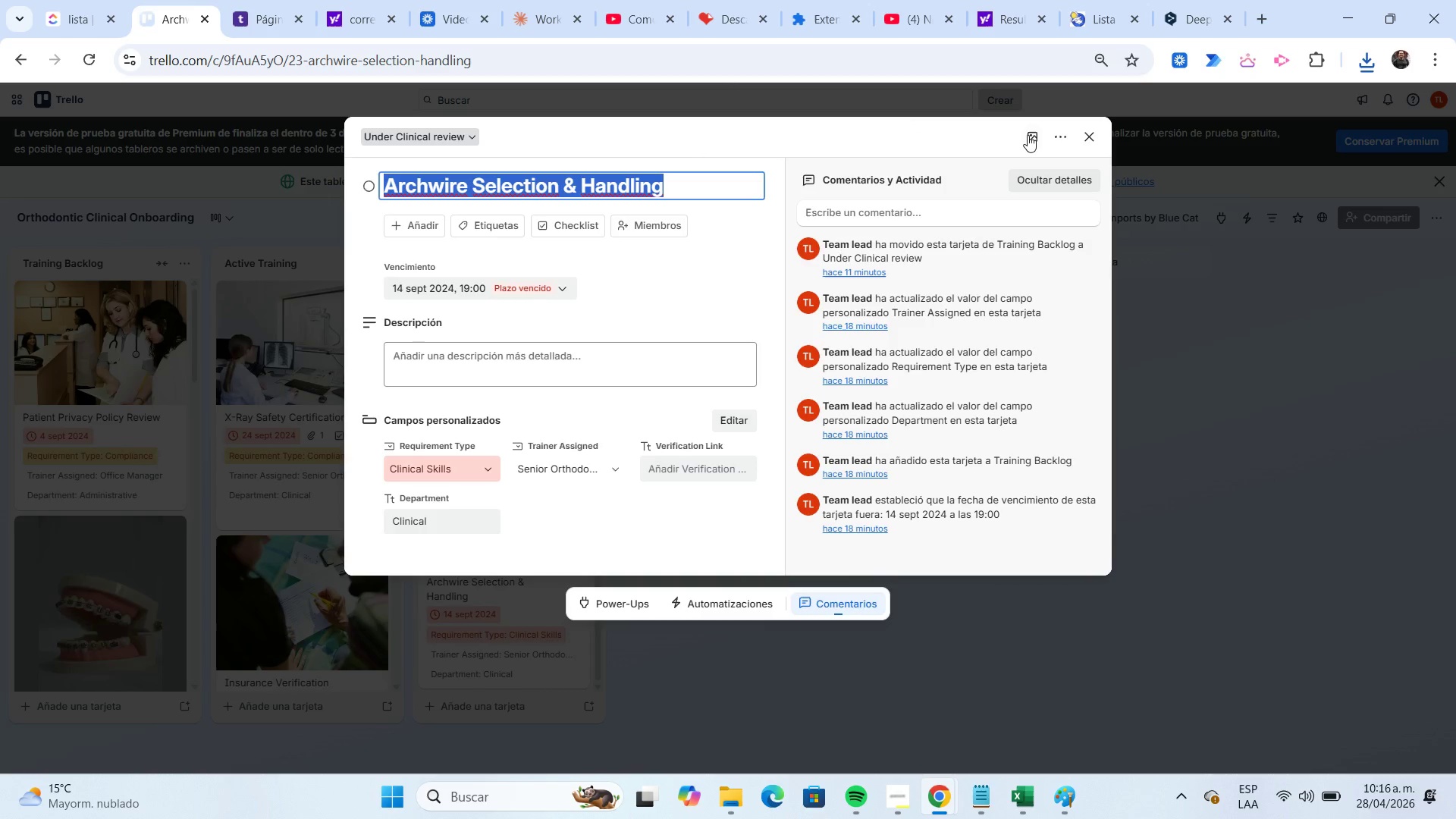 
left_click([1035, 140])
 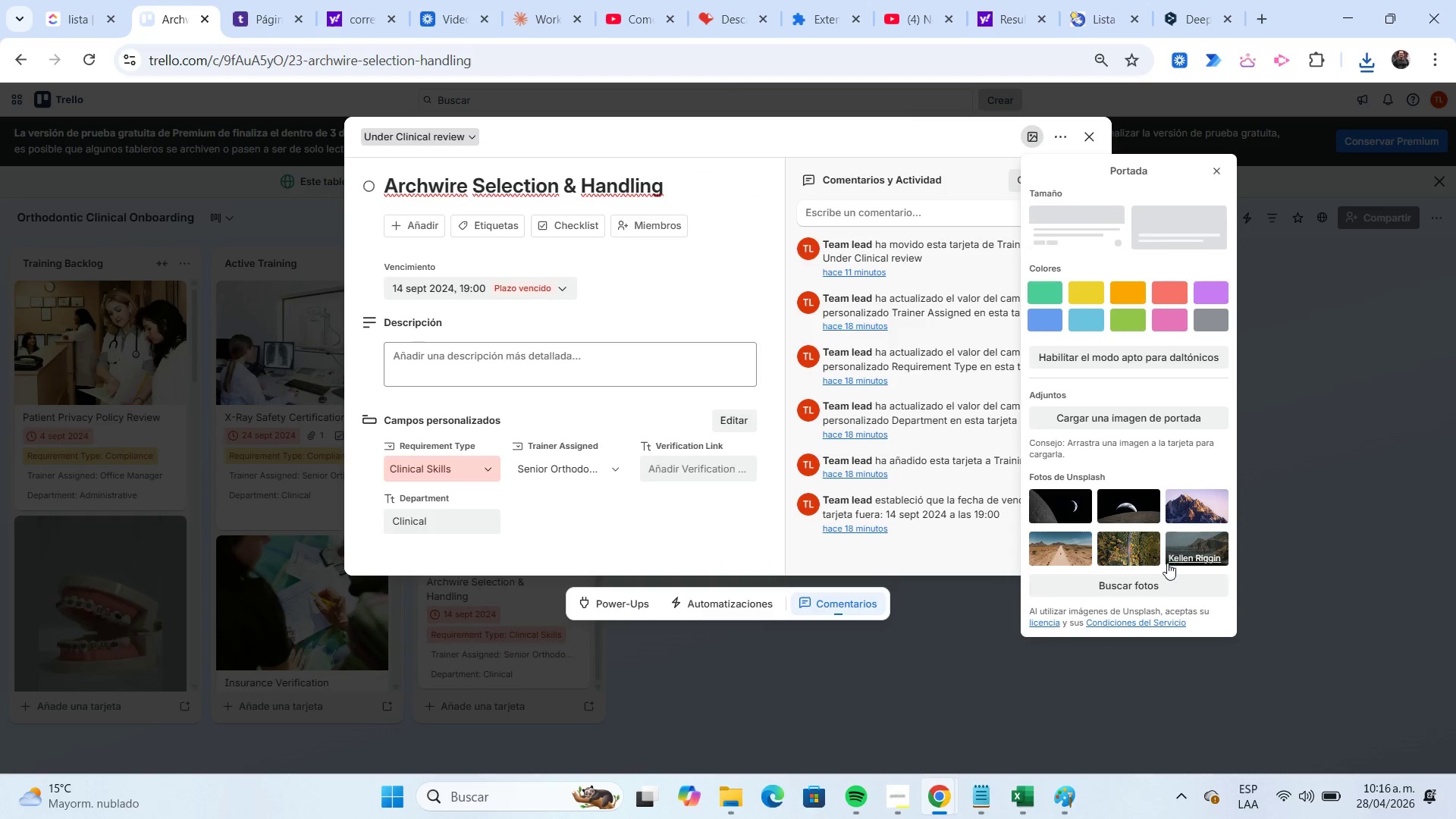 
left_click([1160, 579])
 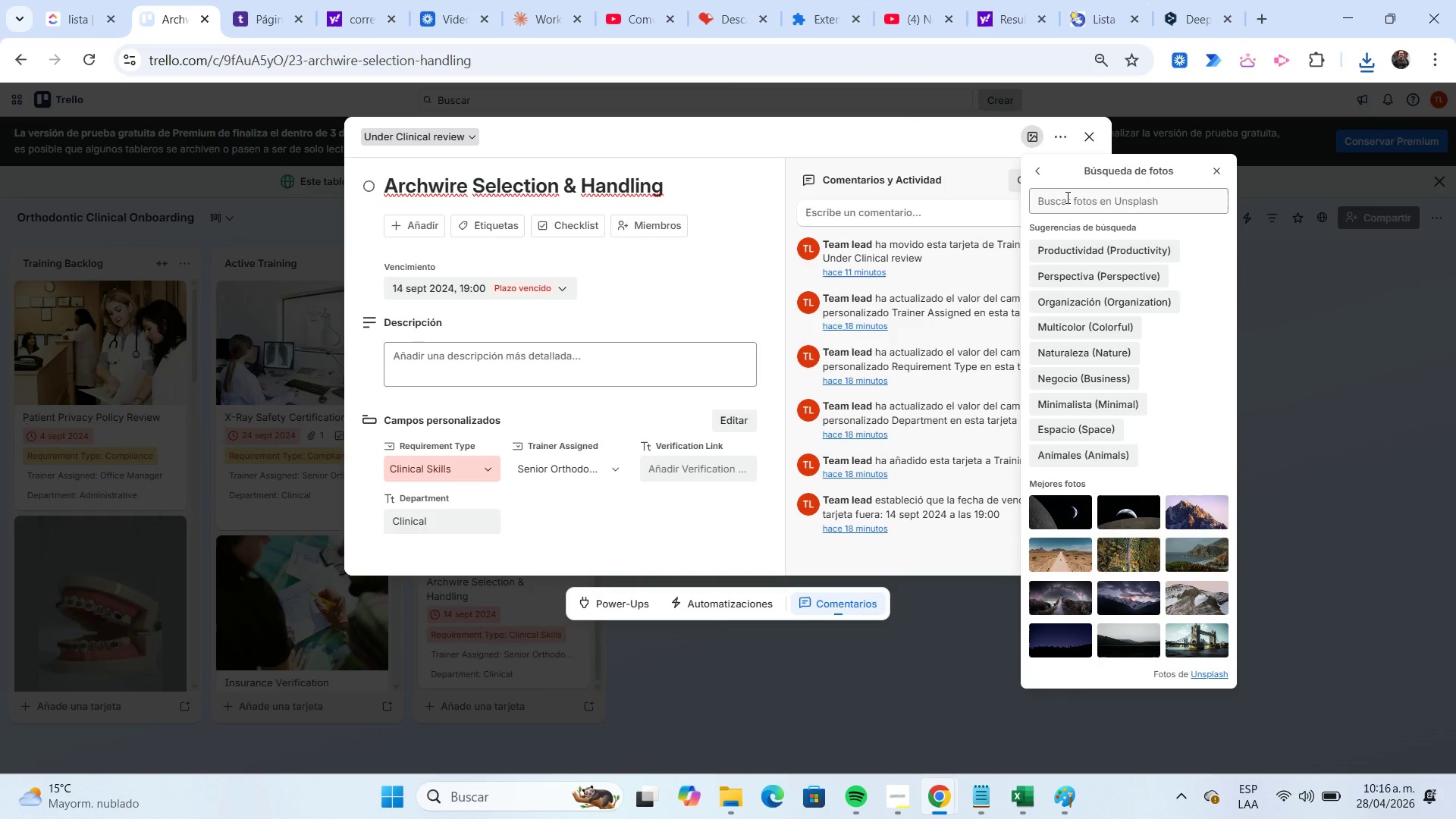 
left_click([1066, 197])
 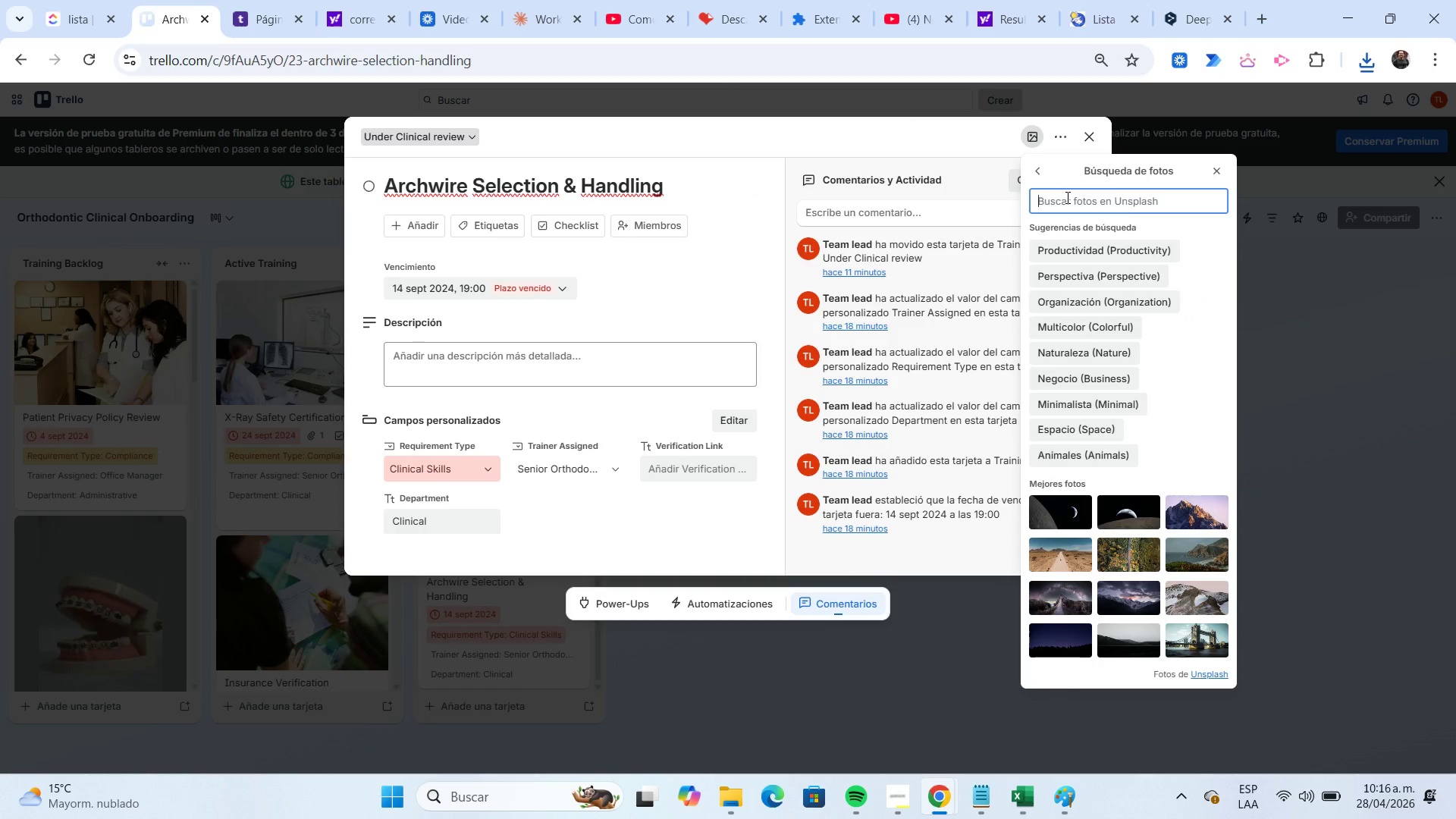 
key(Control+V)
 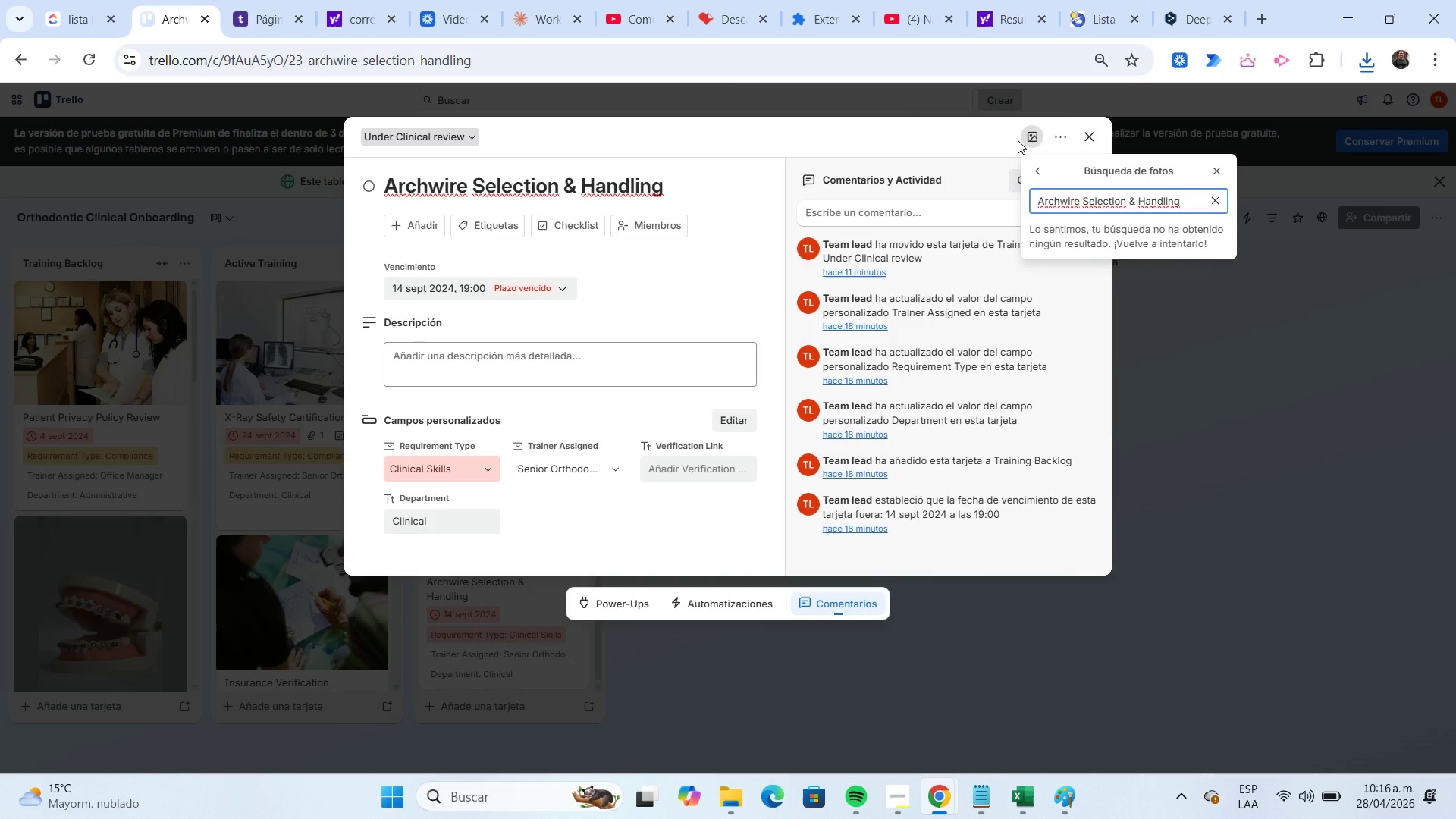 
left_click([1019, 27])
 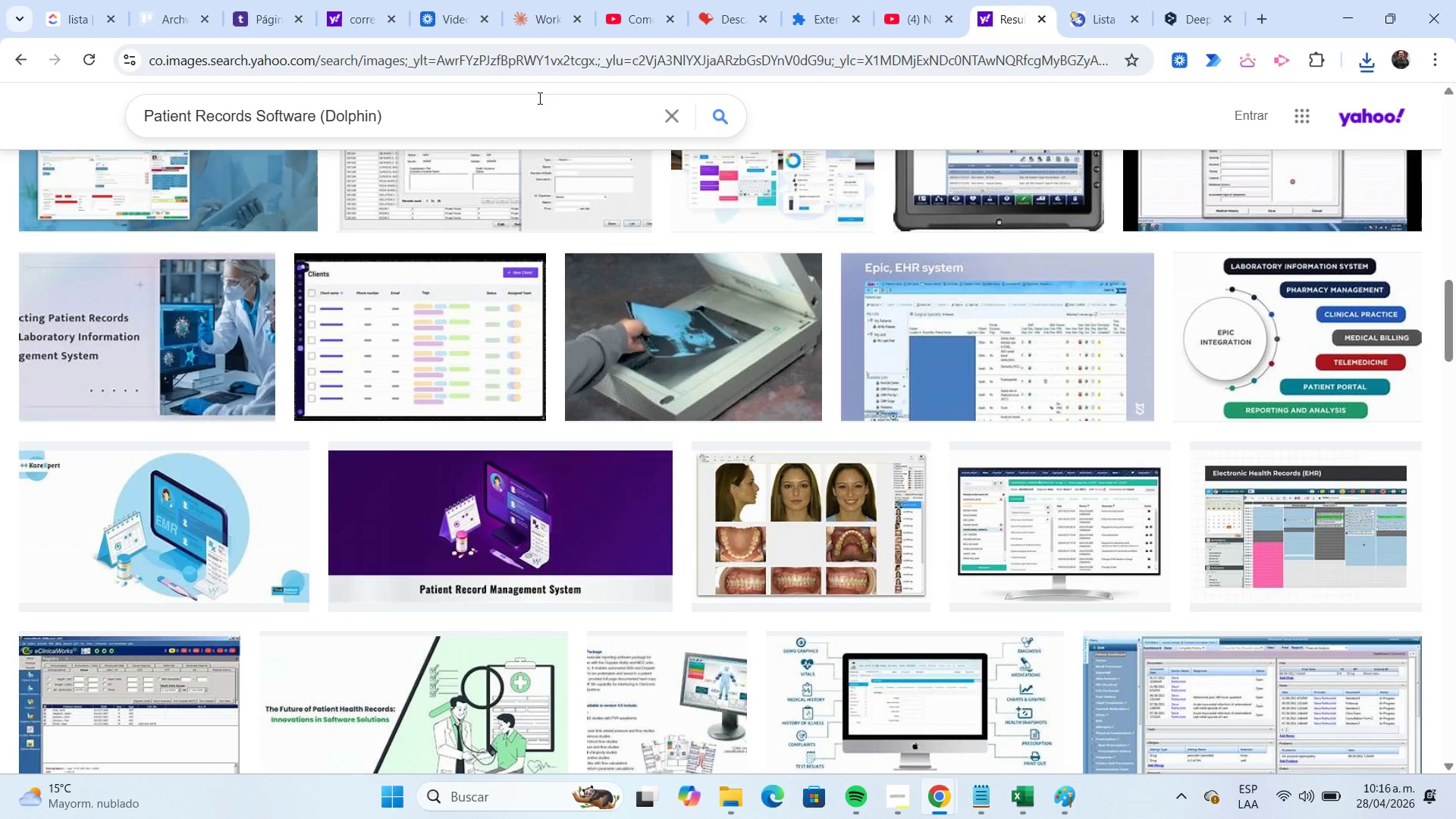 
left_click([539, 103])
 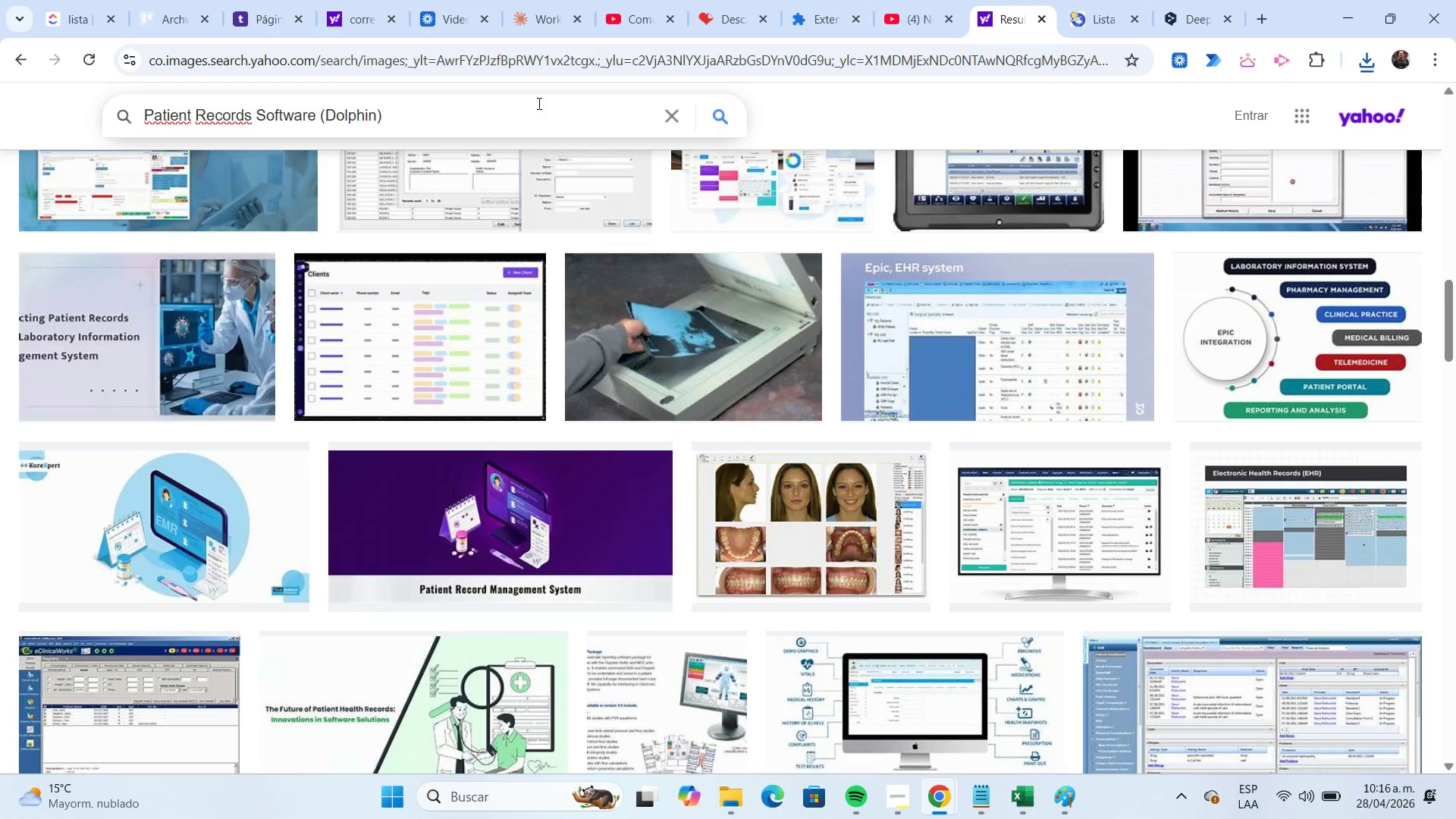 
key(Shift+Home)
 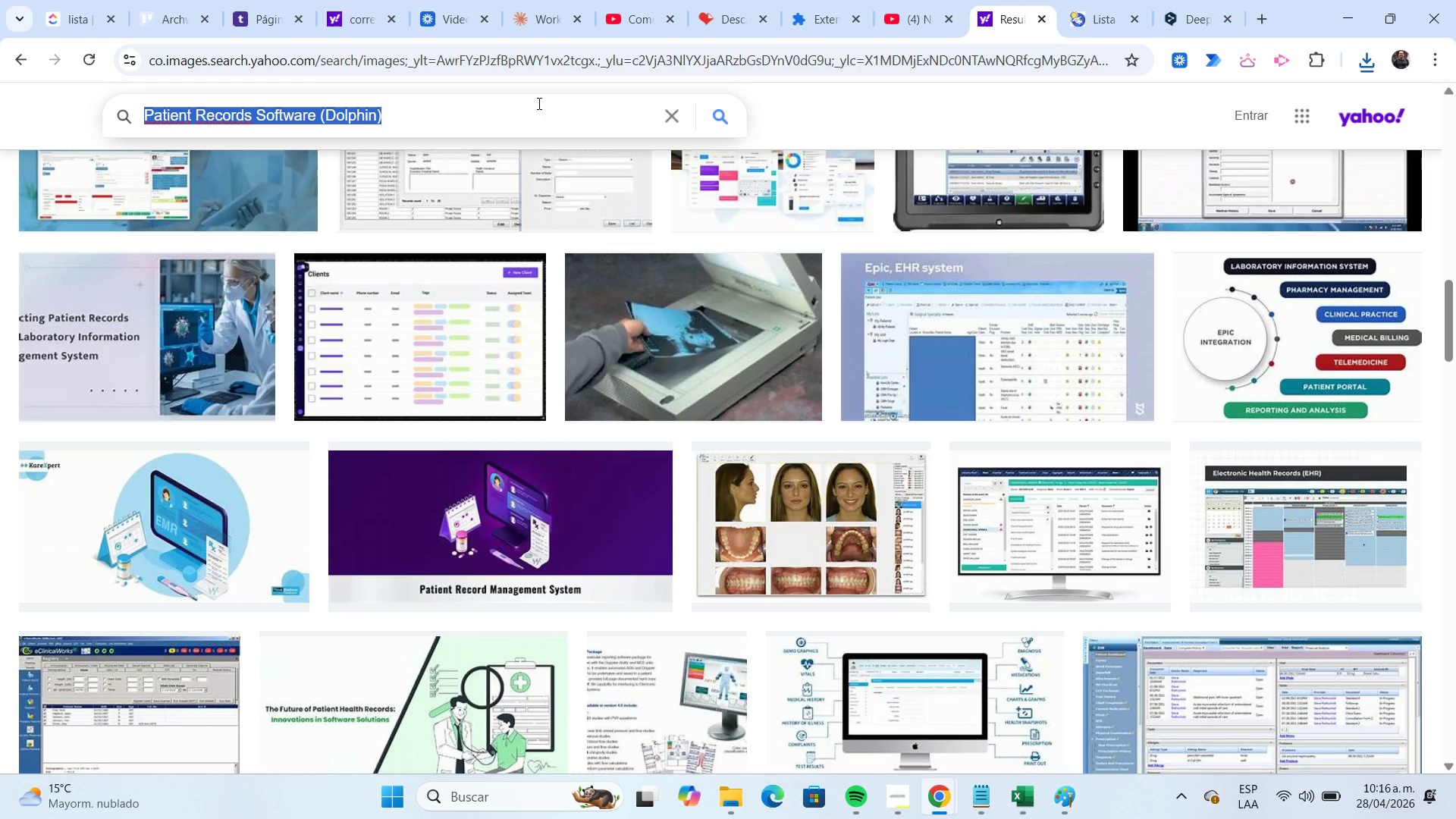 
key(Control+V)
 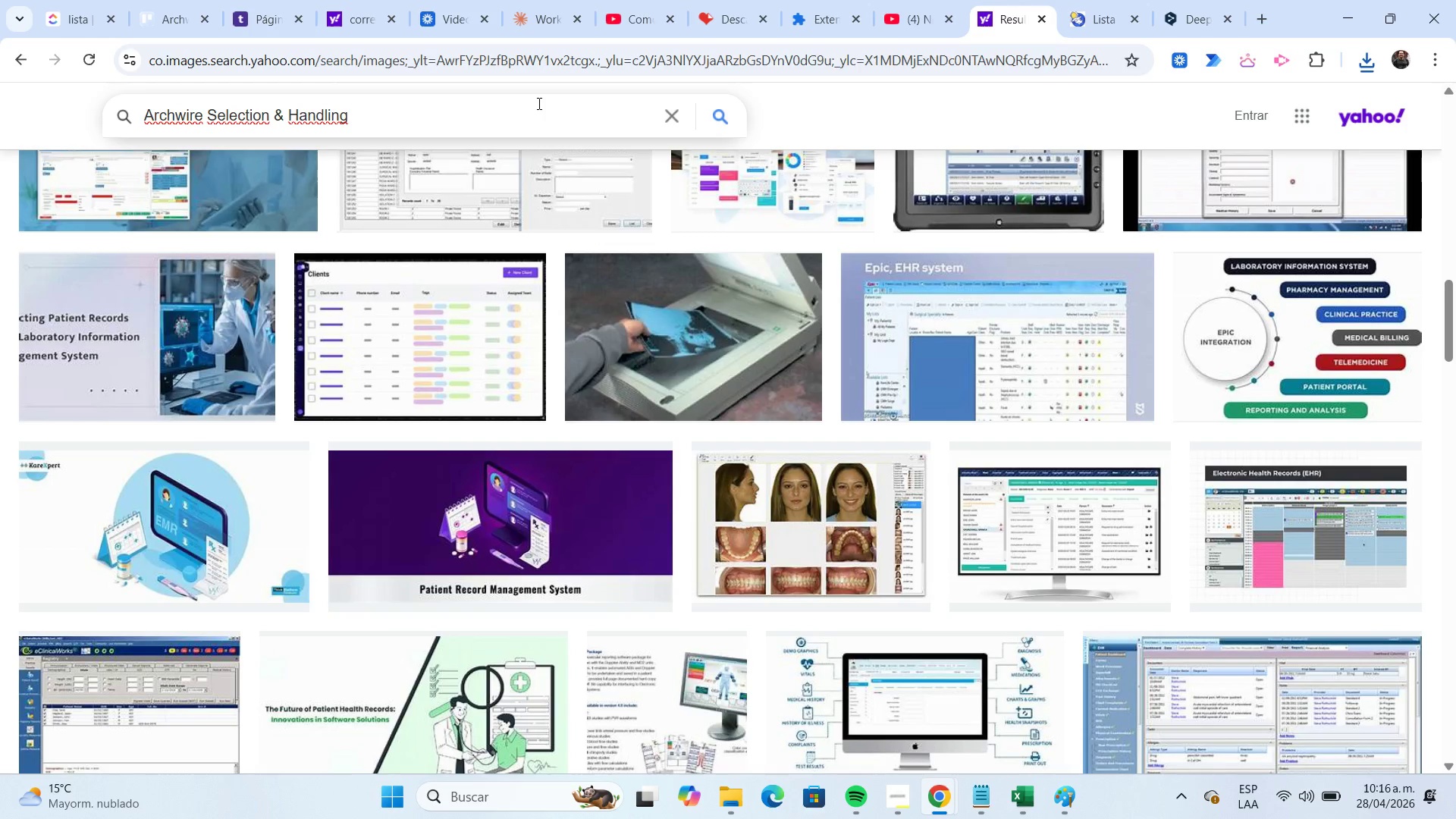 
key(NumpadEnter)
 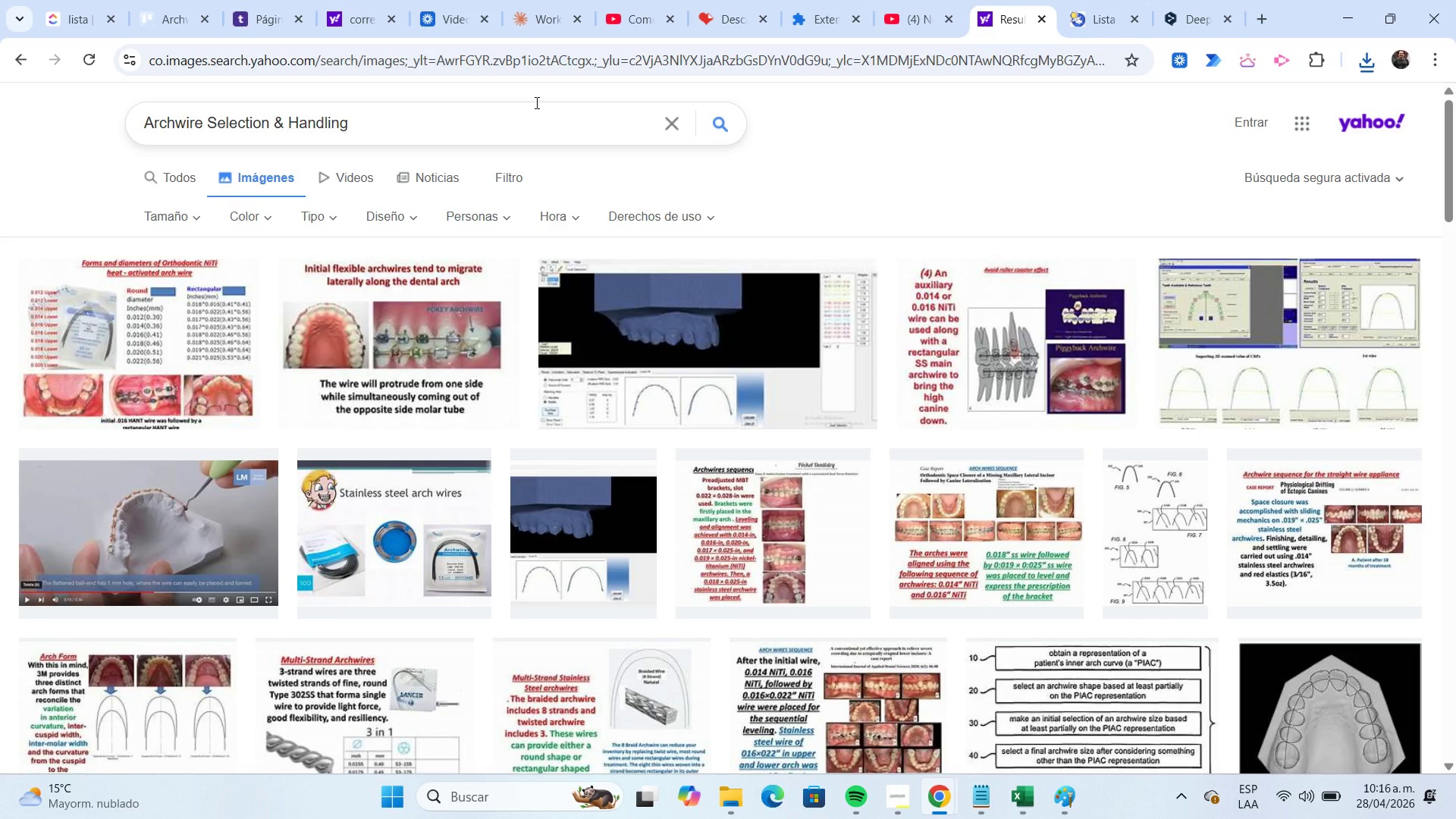 
wait(6.14)
 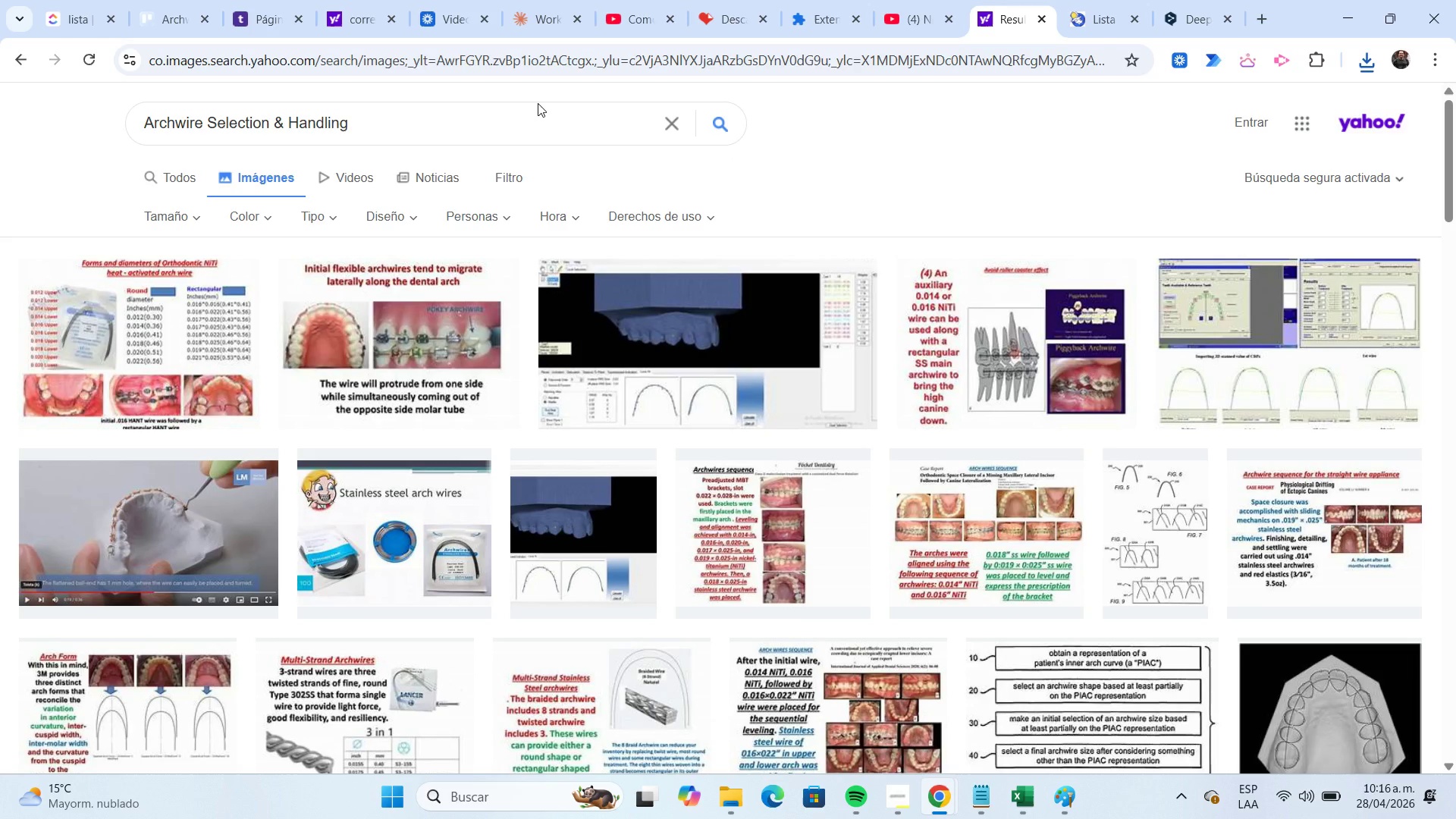 
right_click([112, 519])
 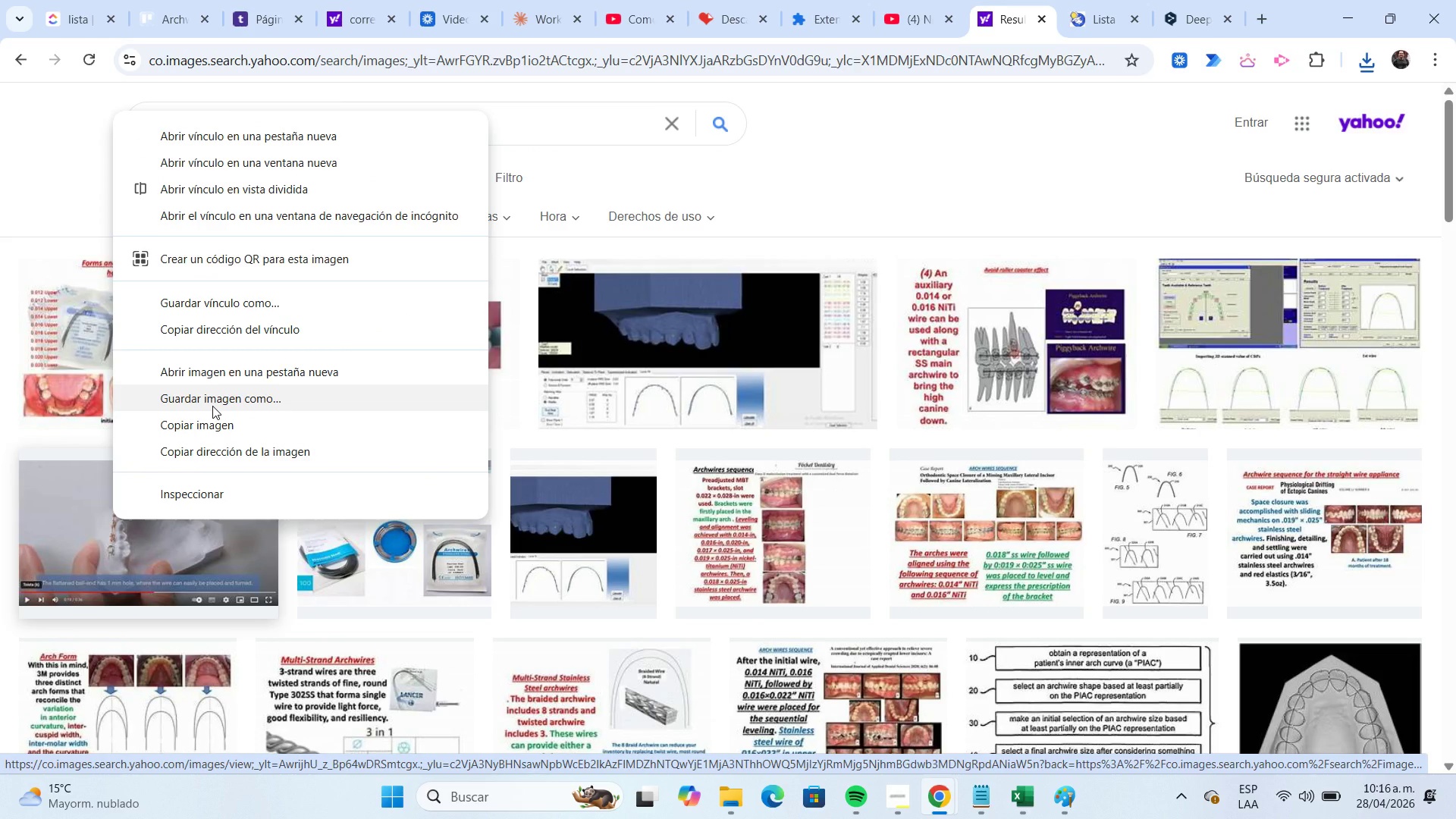 
left_click([212, 406])
 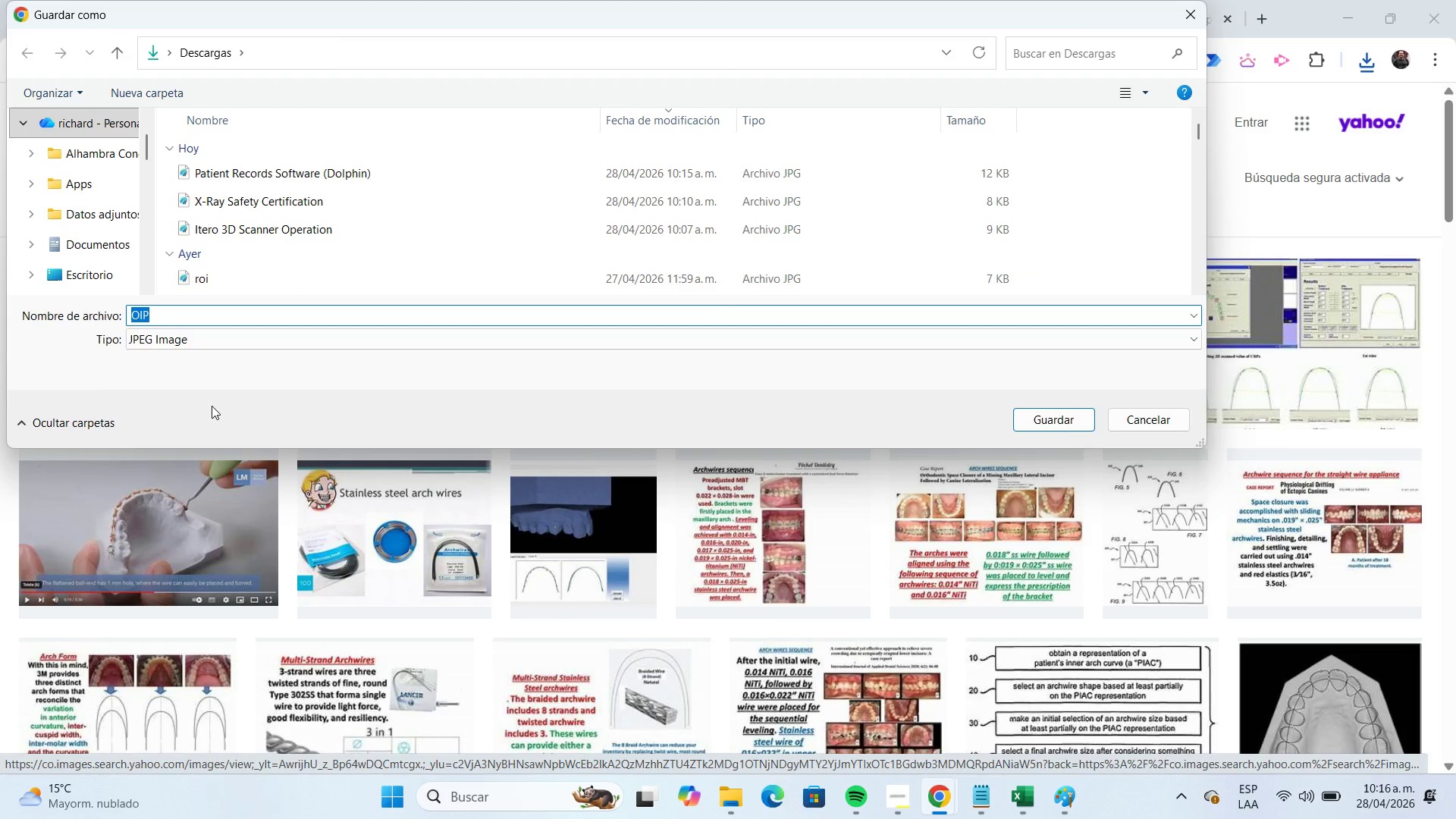 
key(Control+V)
 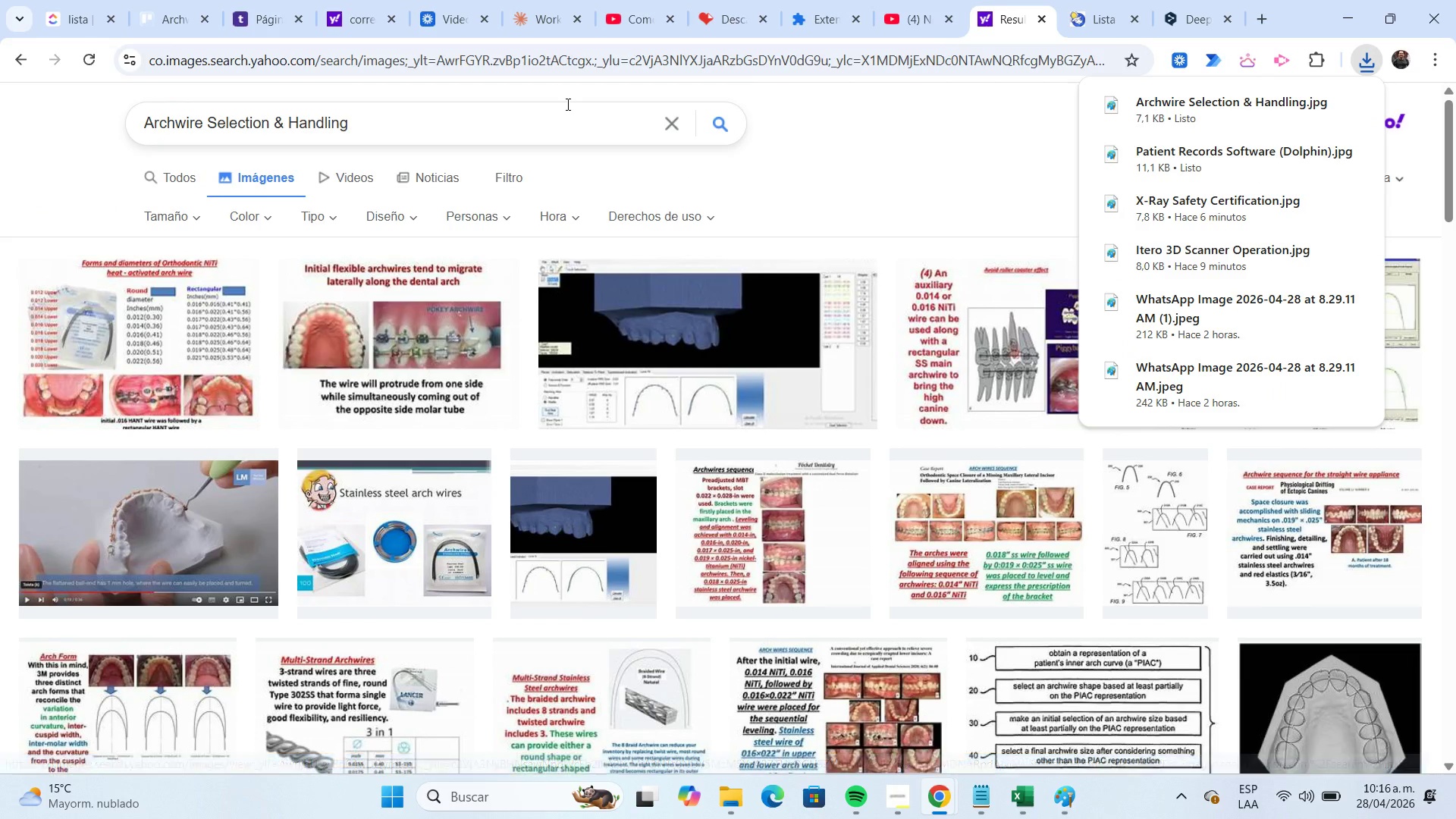 
left_click([177, 26])
 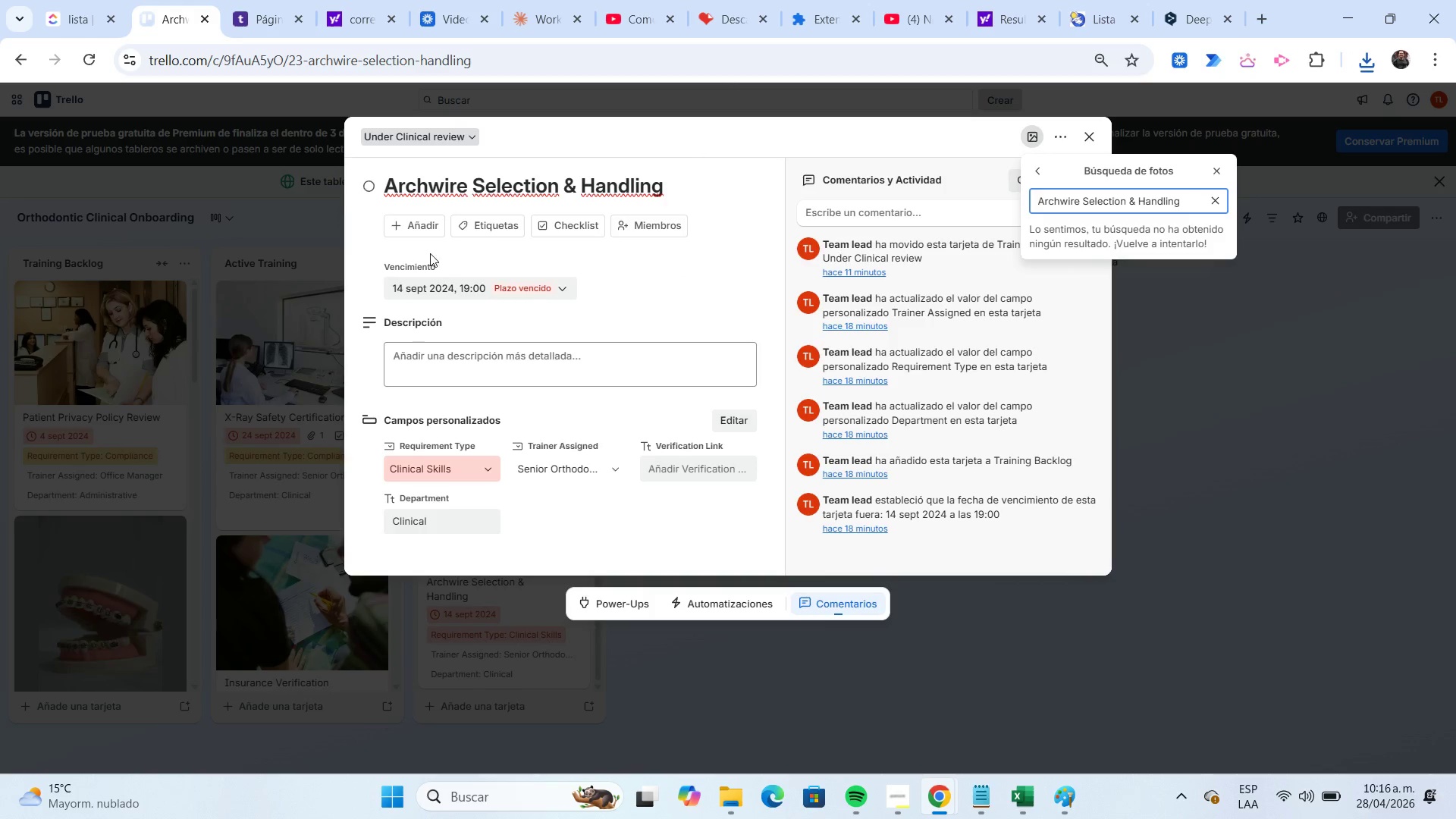 
left_click([414, 232])
 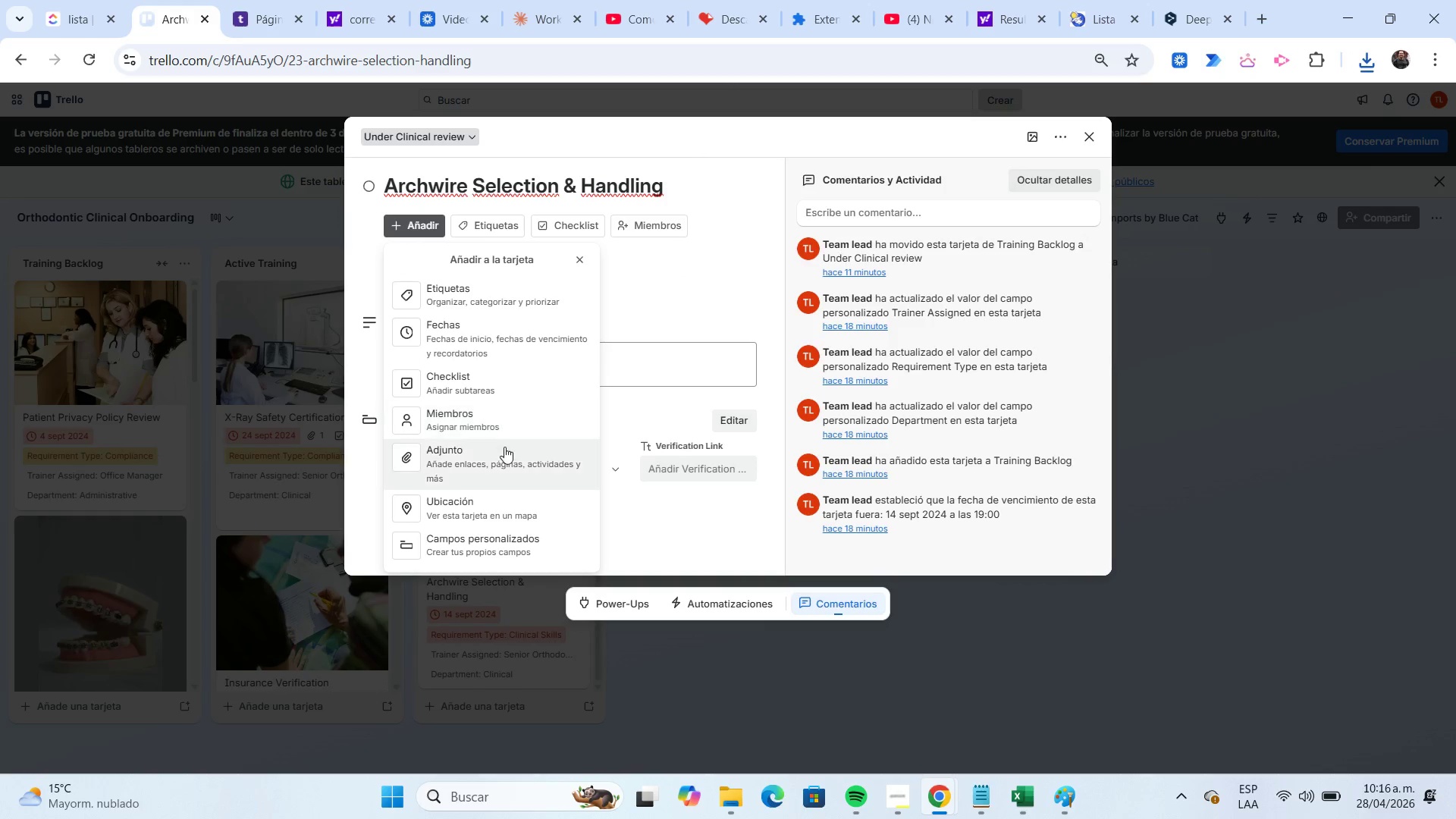 
left_click([507, 454])
 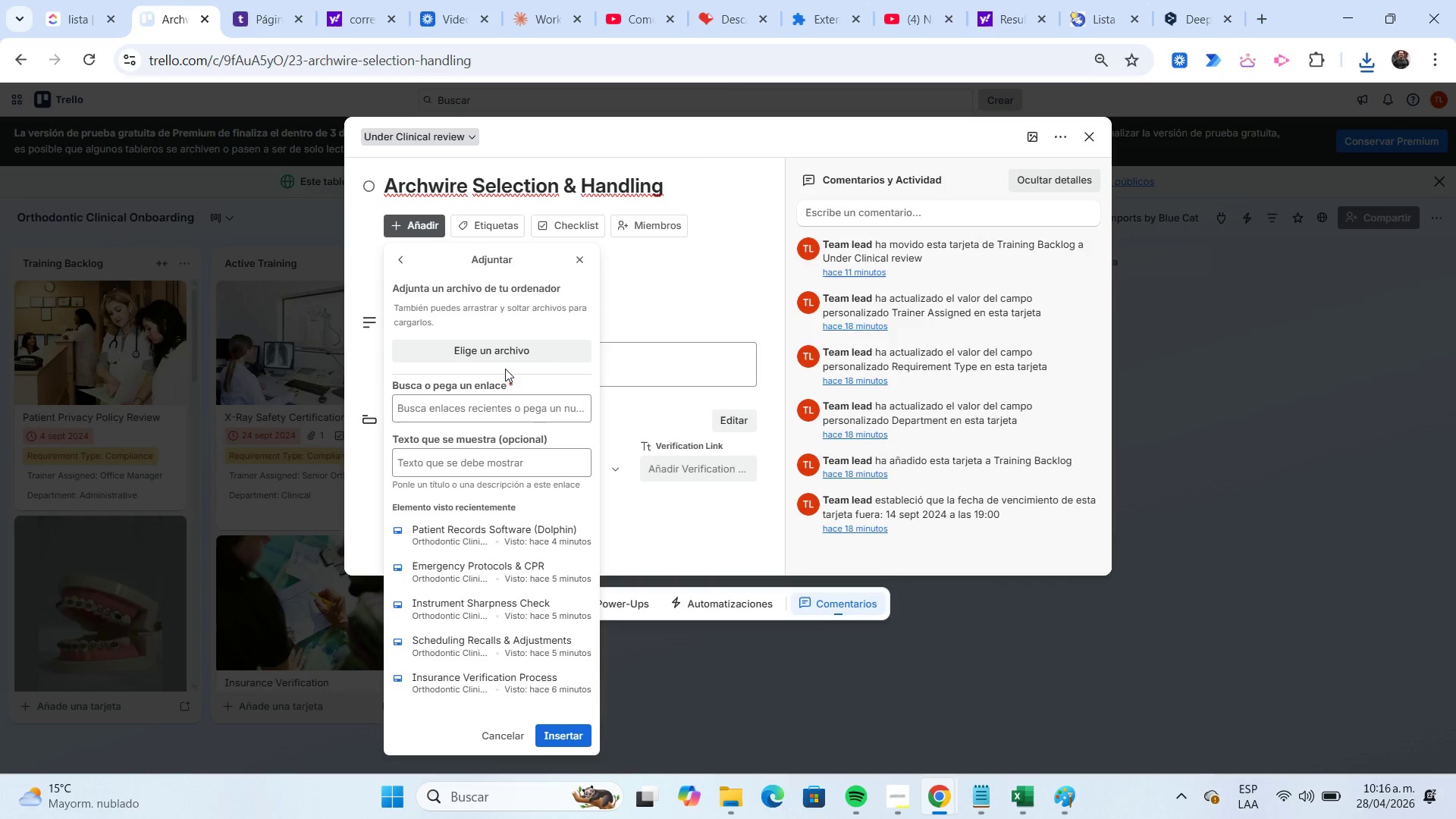 
left_click([500, 355])
 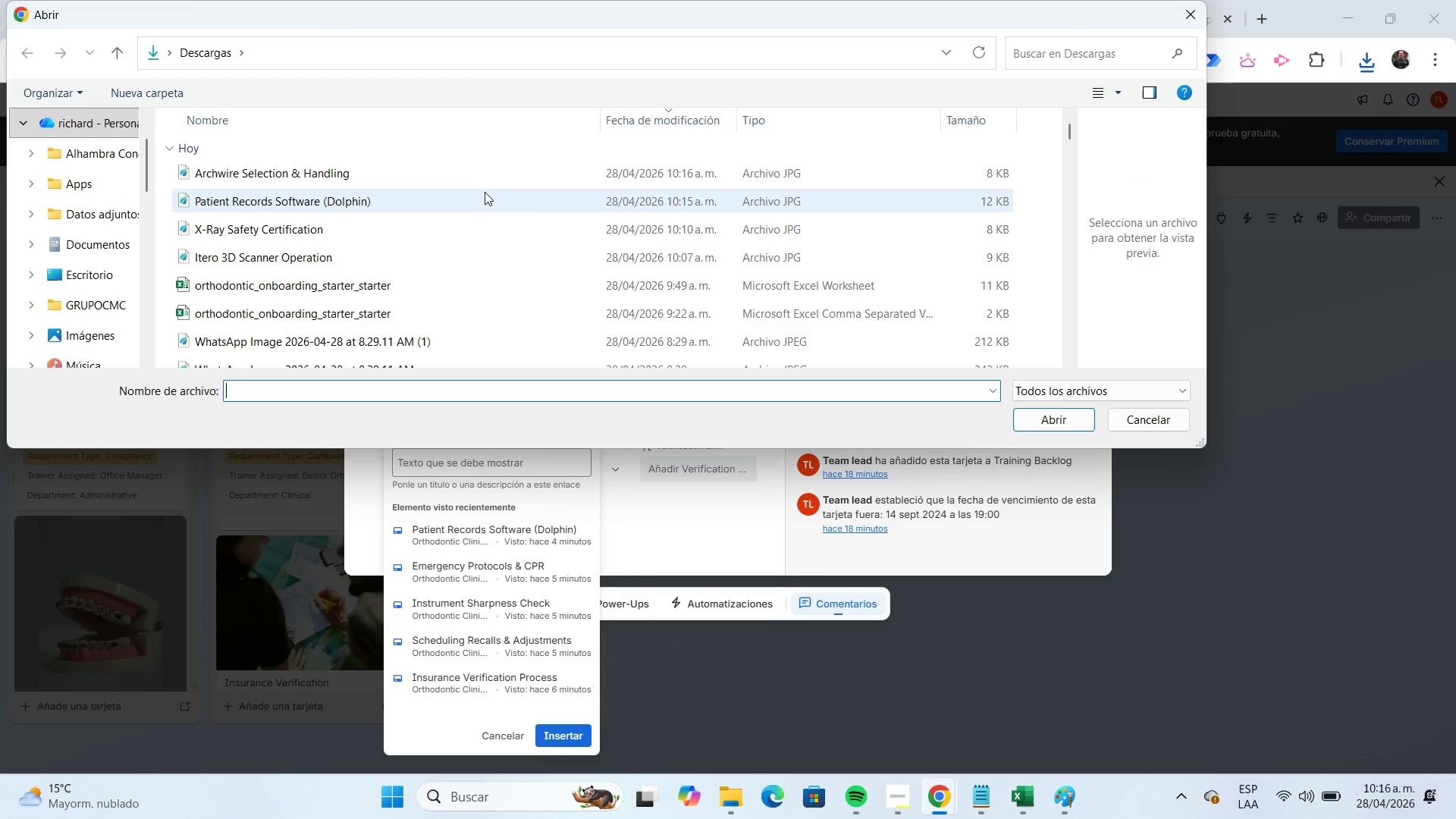 
left_click([479, 179])
 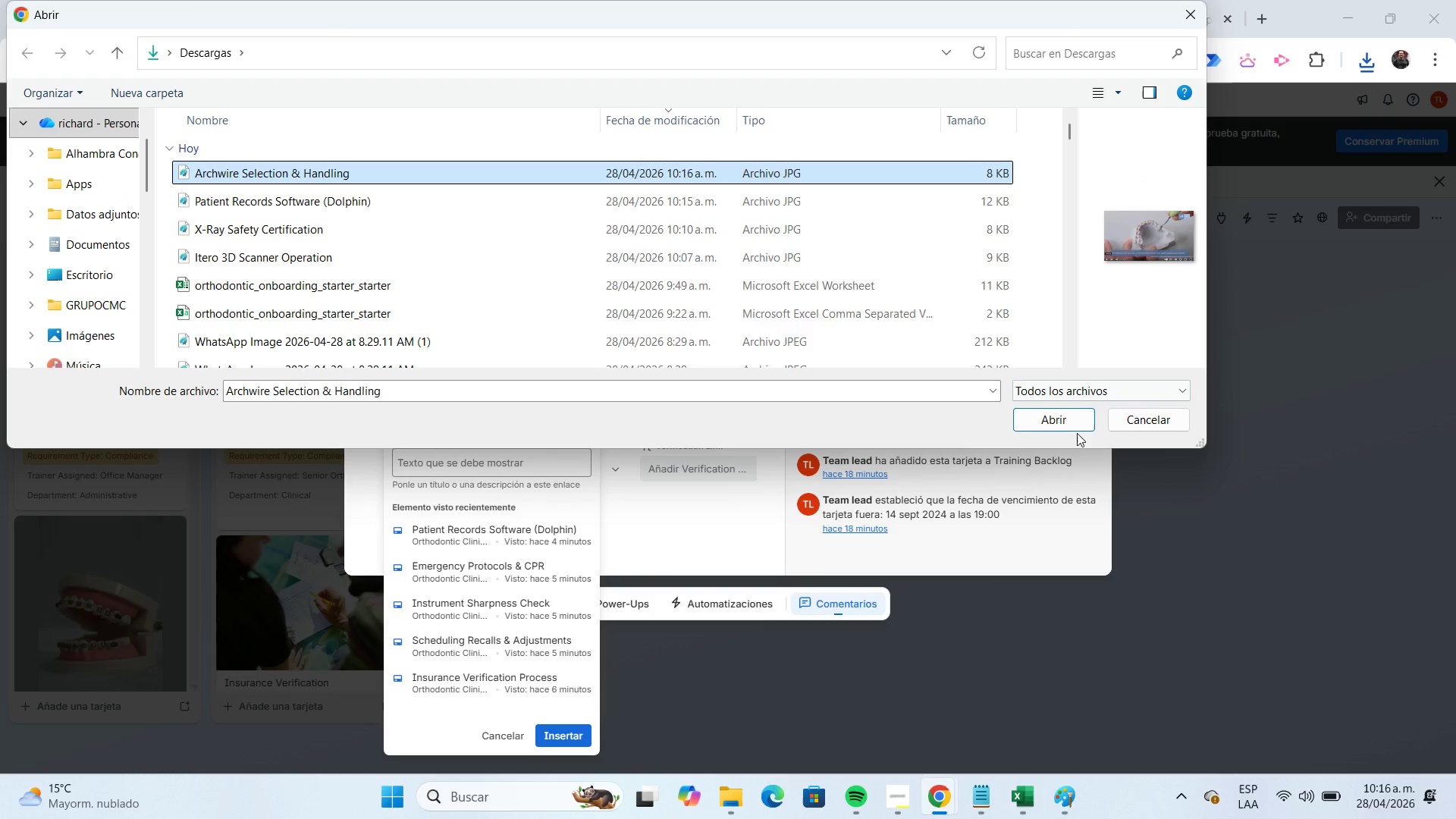 
left_click([1071, 425])
 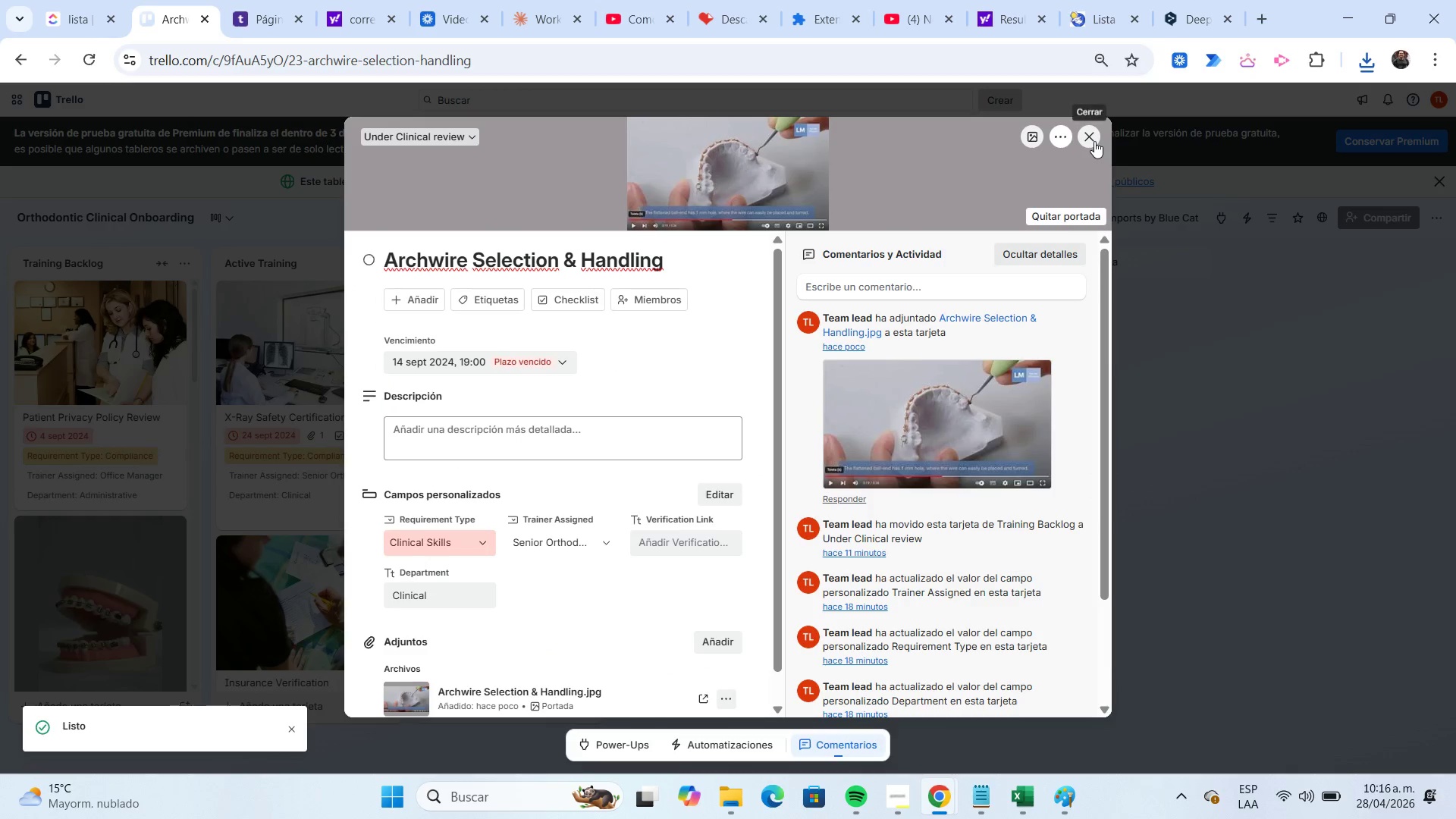 
left_click([1094, 141])
 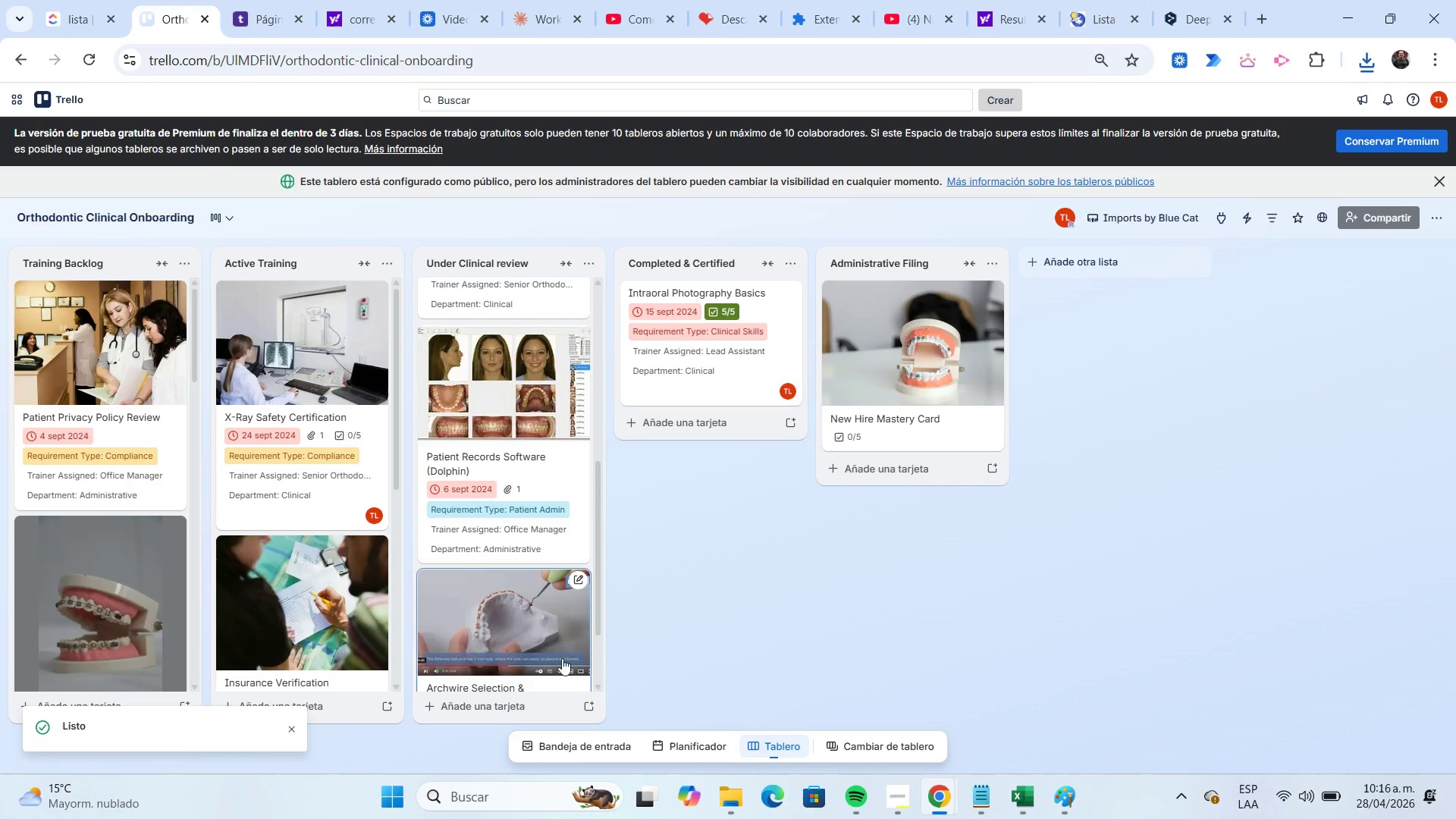 
scroll: coordinate [506, 582], scroll_direction: down, amount: 5.0
 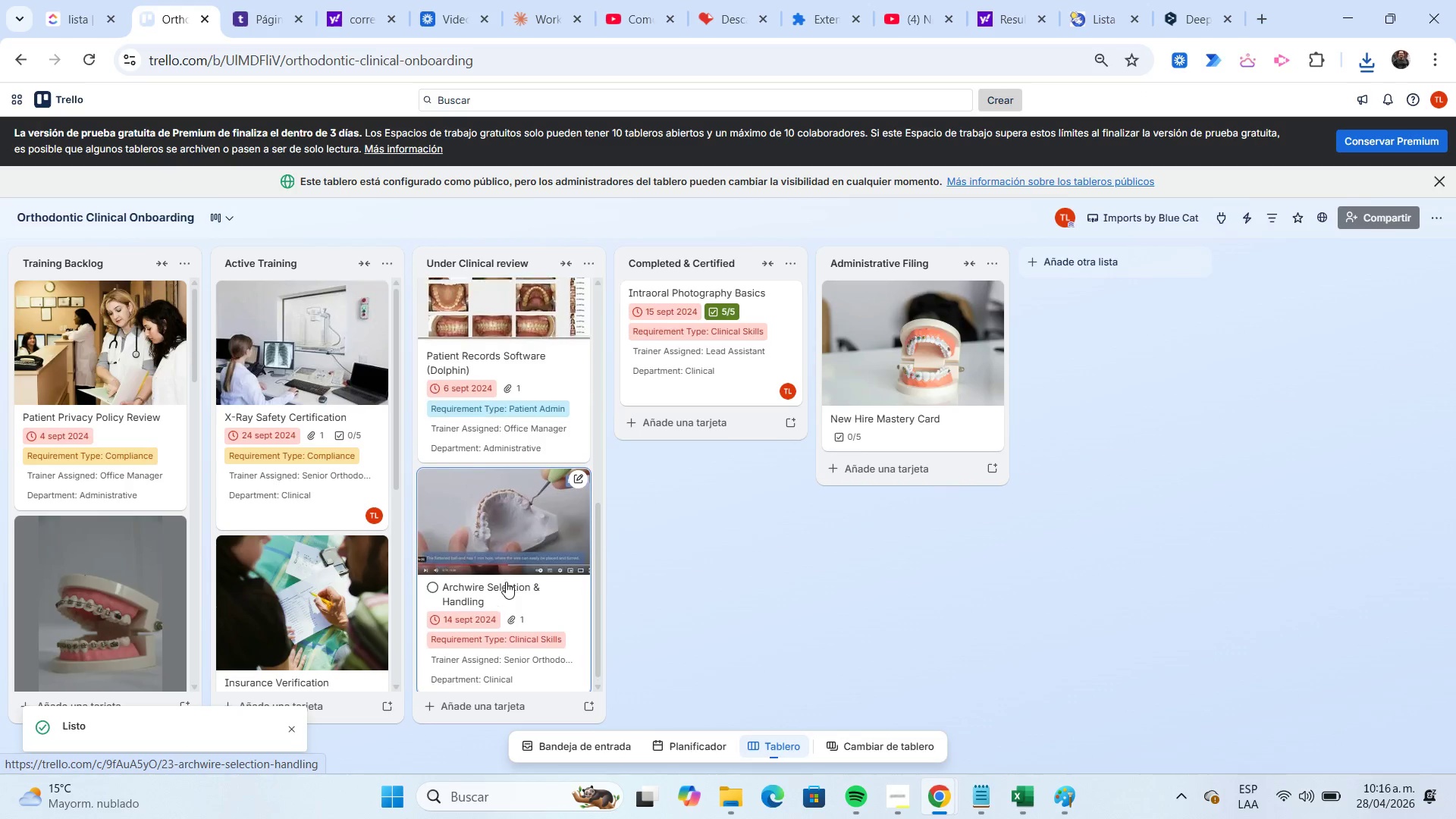 
scroll: coordinate [506, 582], scroll_direction: up, amount: 6.0
 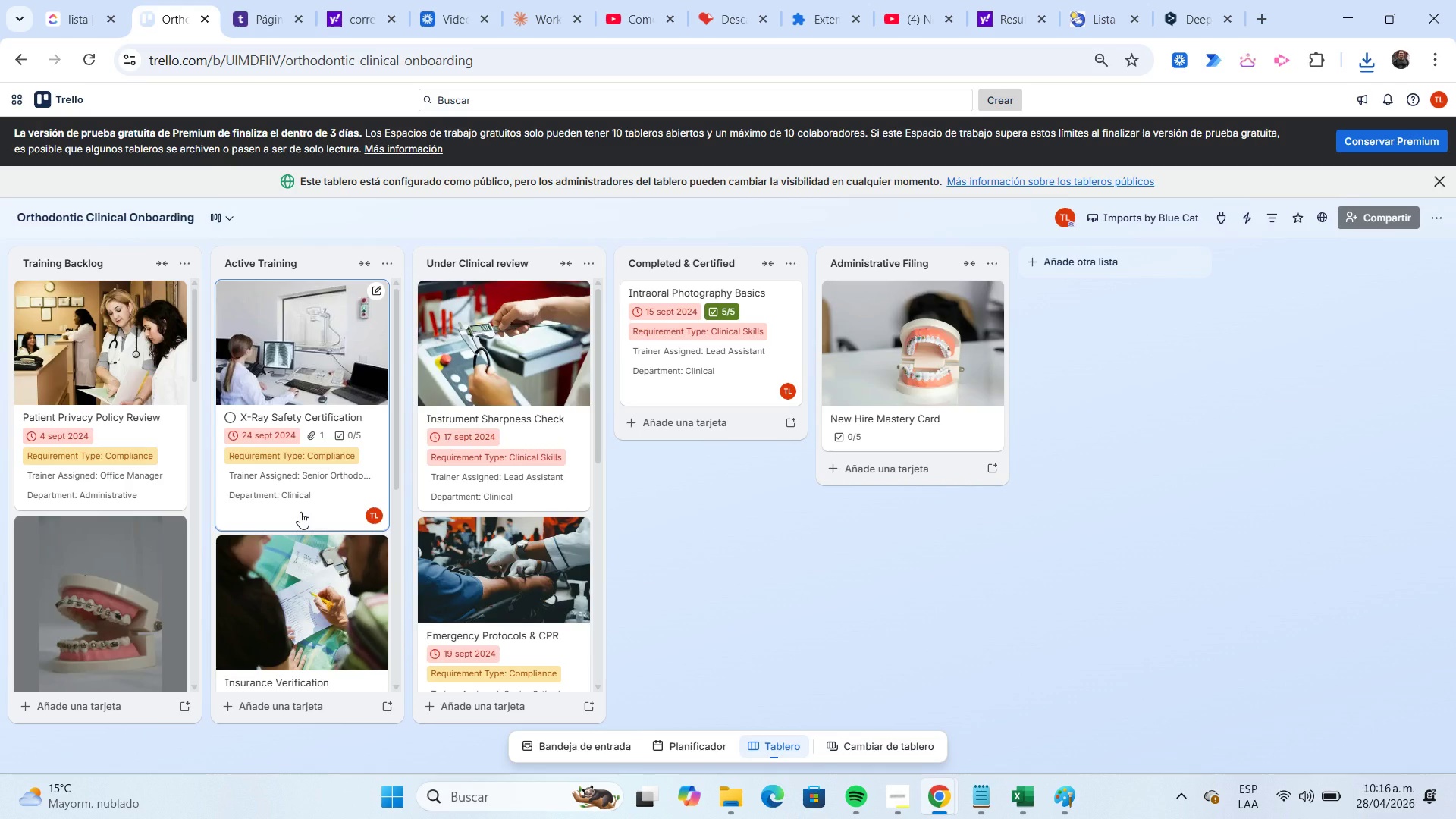 
wait(5.02)
 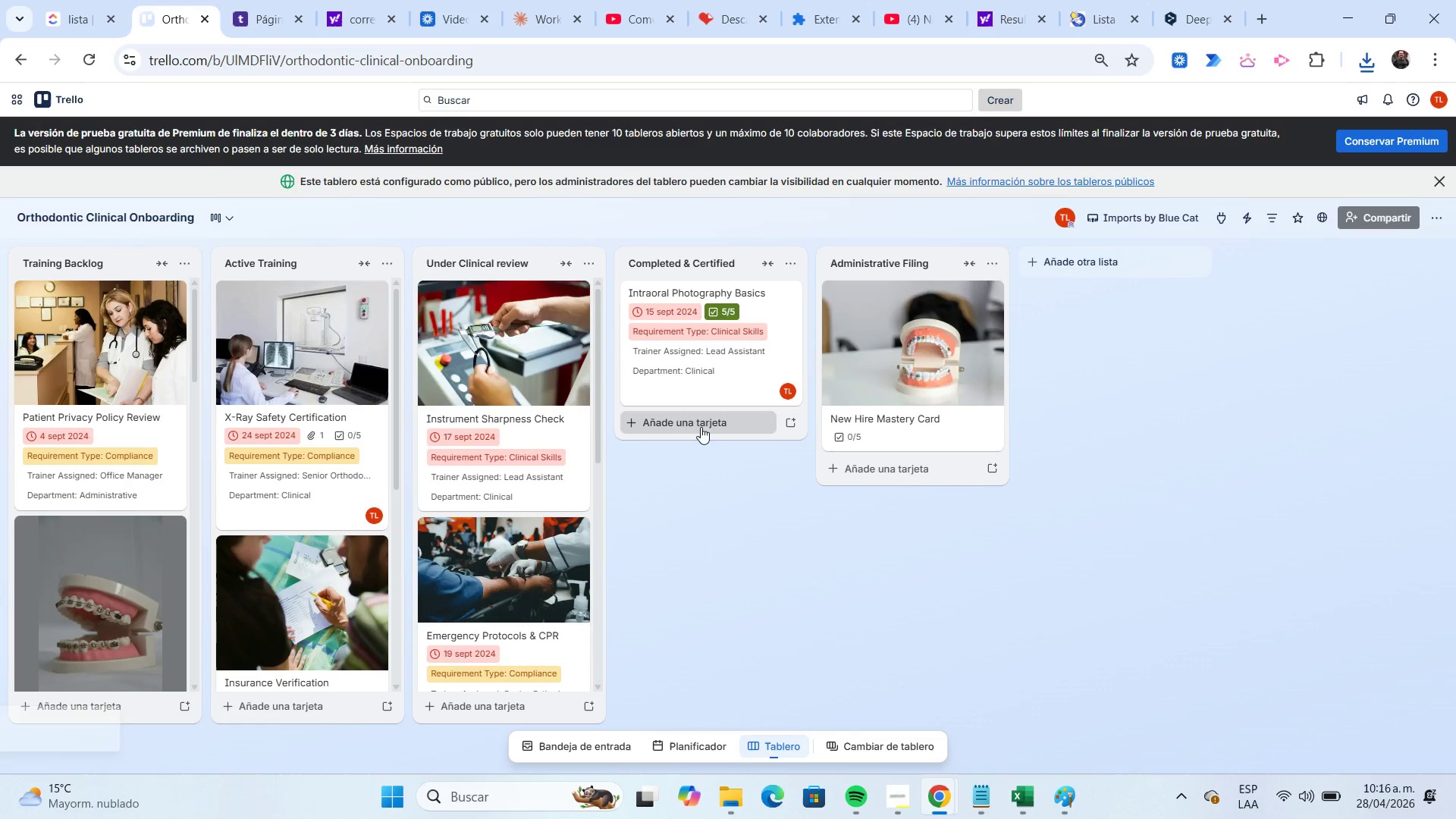 
scroll: coordinate [300, 512], scroll_direction: down, amount: 1.0
 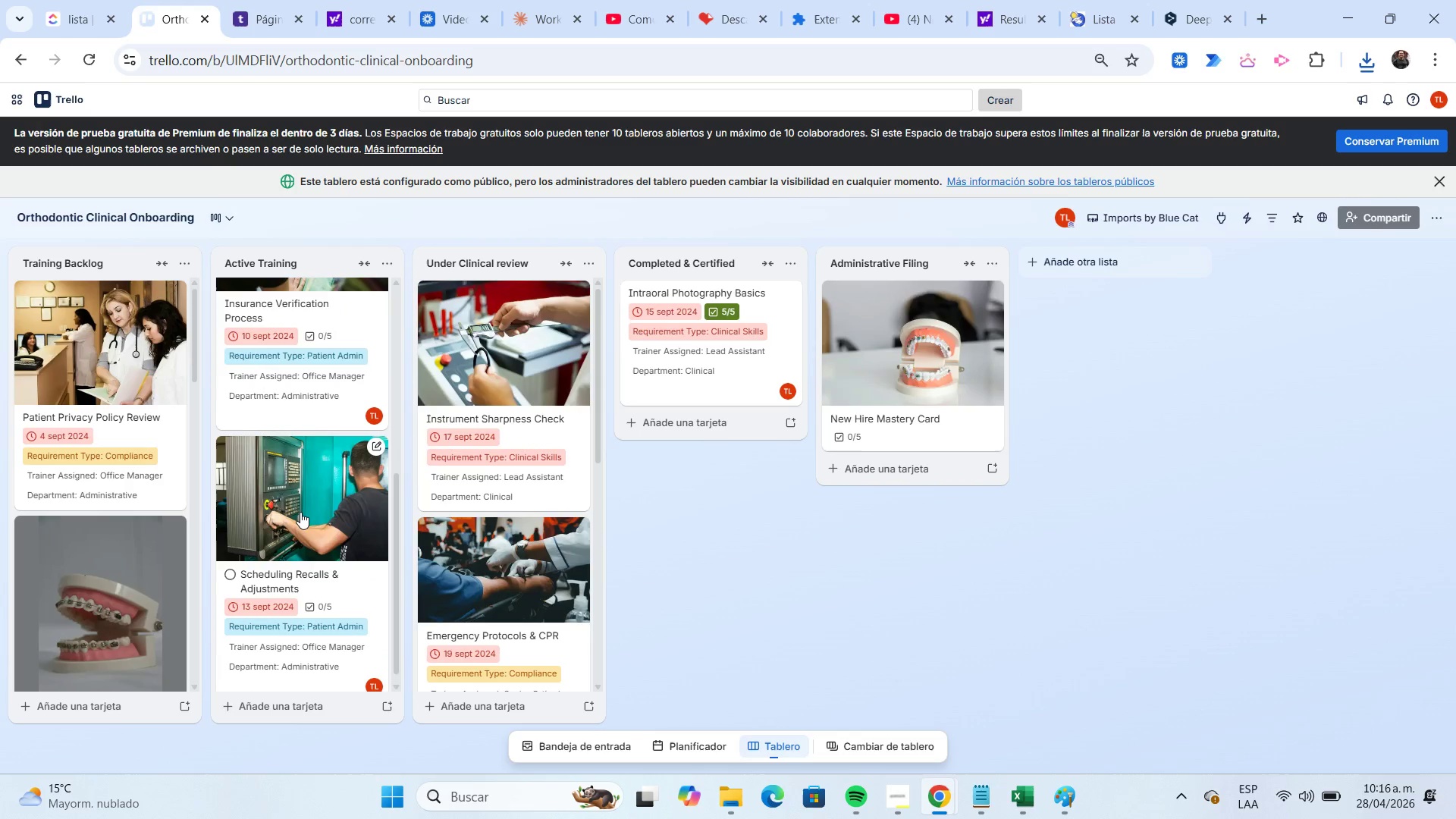 
scroll: coordinate [300, 512], scroll_direction: up, amount: 7.0
 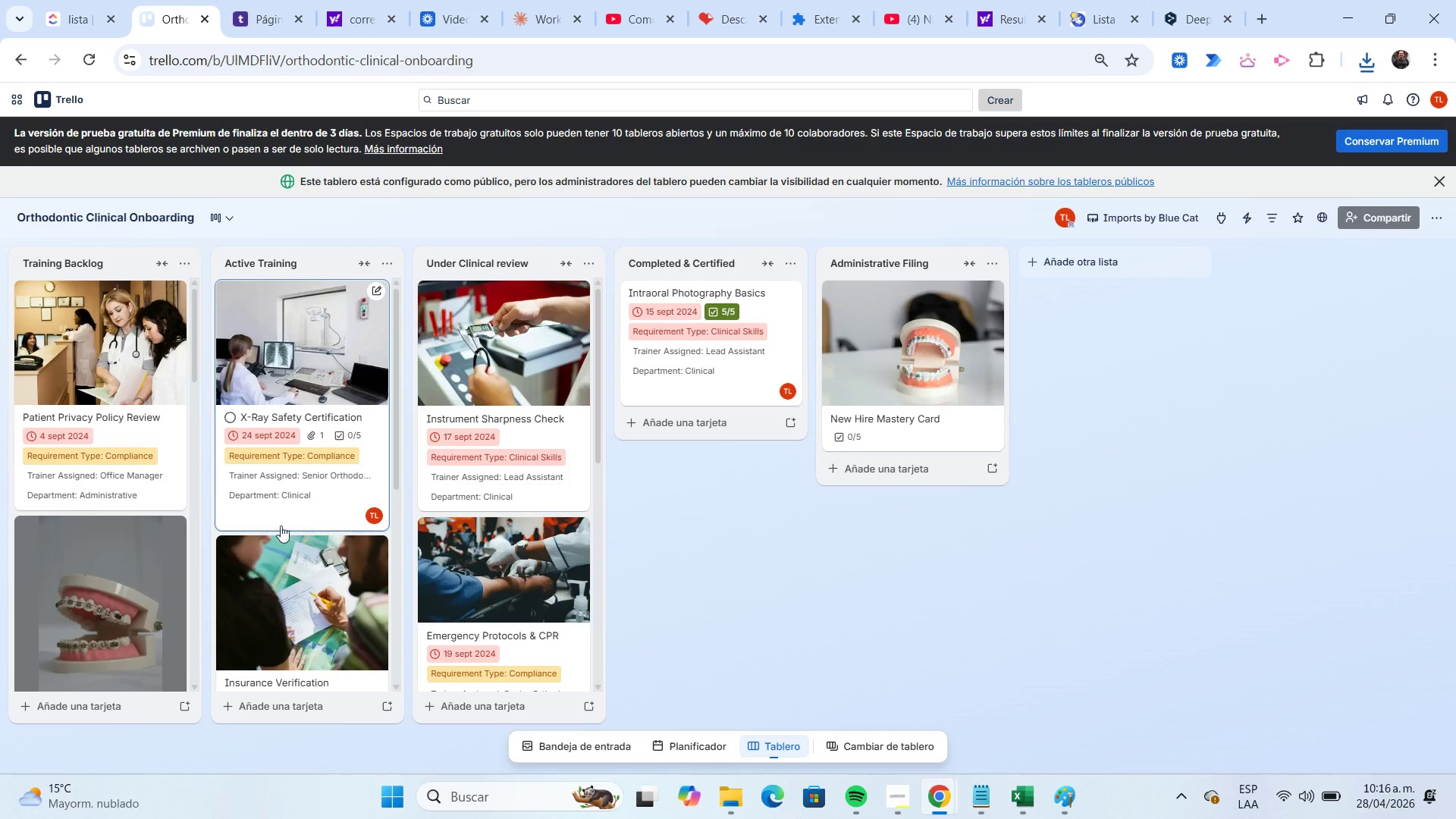 
left_click_drag(start_coordinate=[124, 582], to_coordinate=[532, 357])
 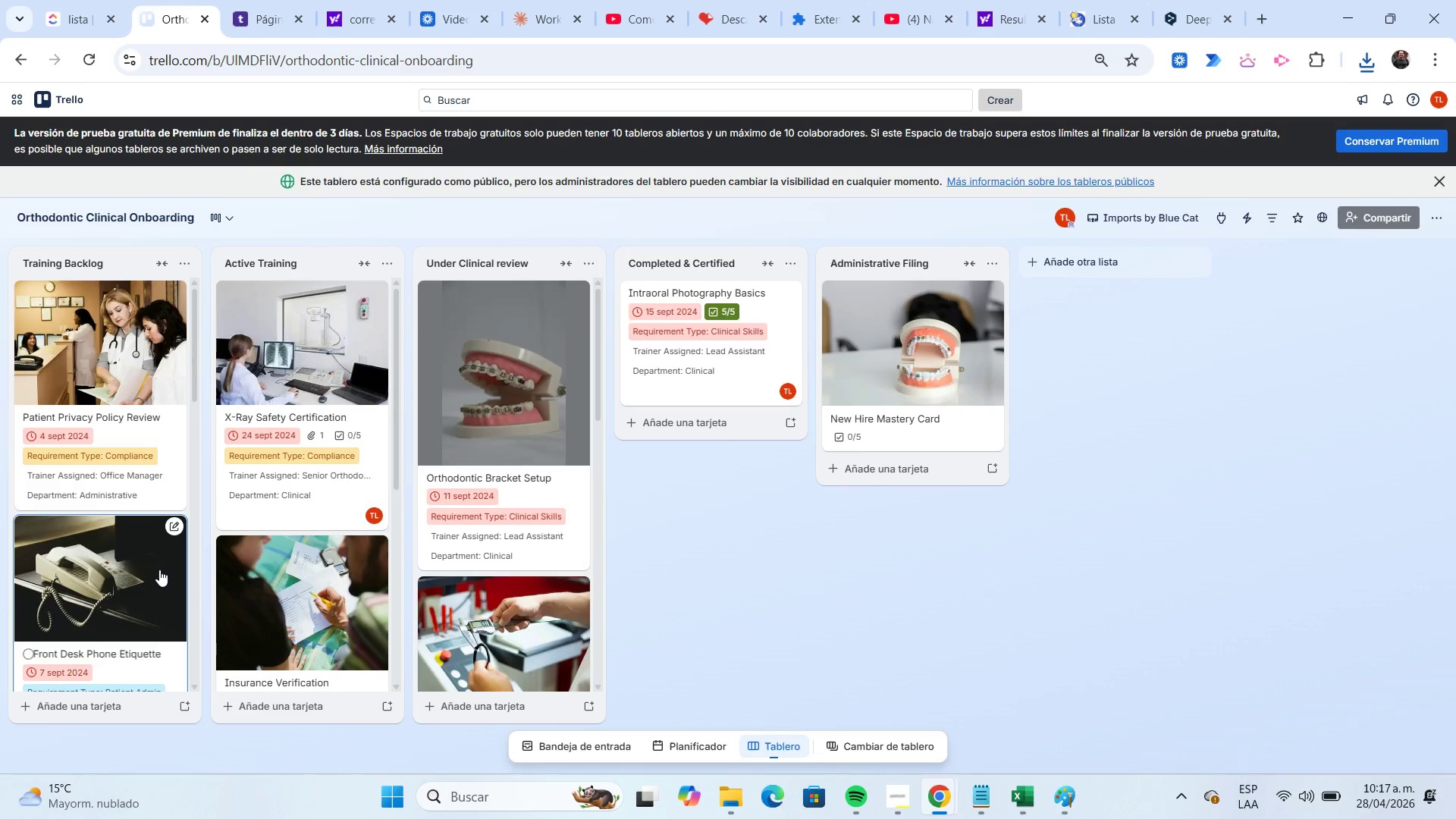 
scroll: coordinate [159, 570], scroll_direction: down, amount: 3.0
 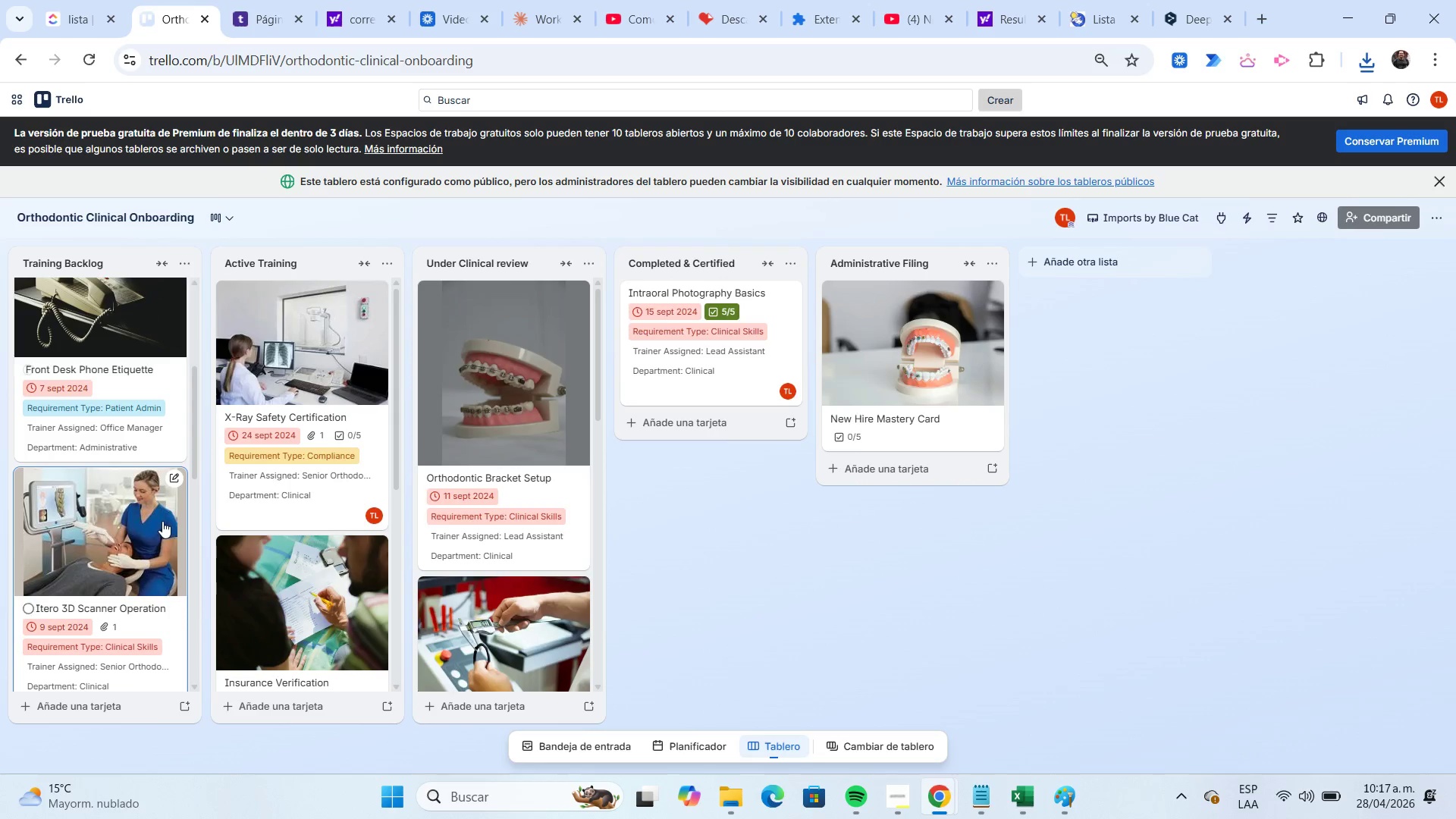 
left_click_drag(start_coordinate=[156, 530], to_coordinate=[124, 388])
 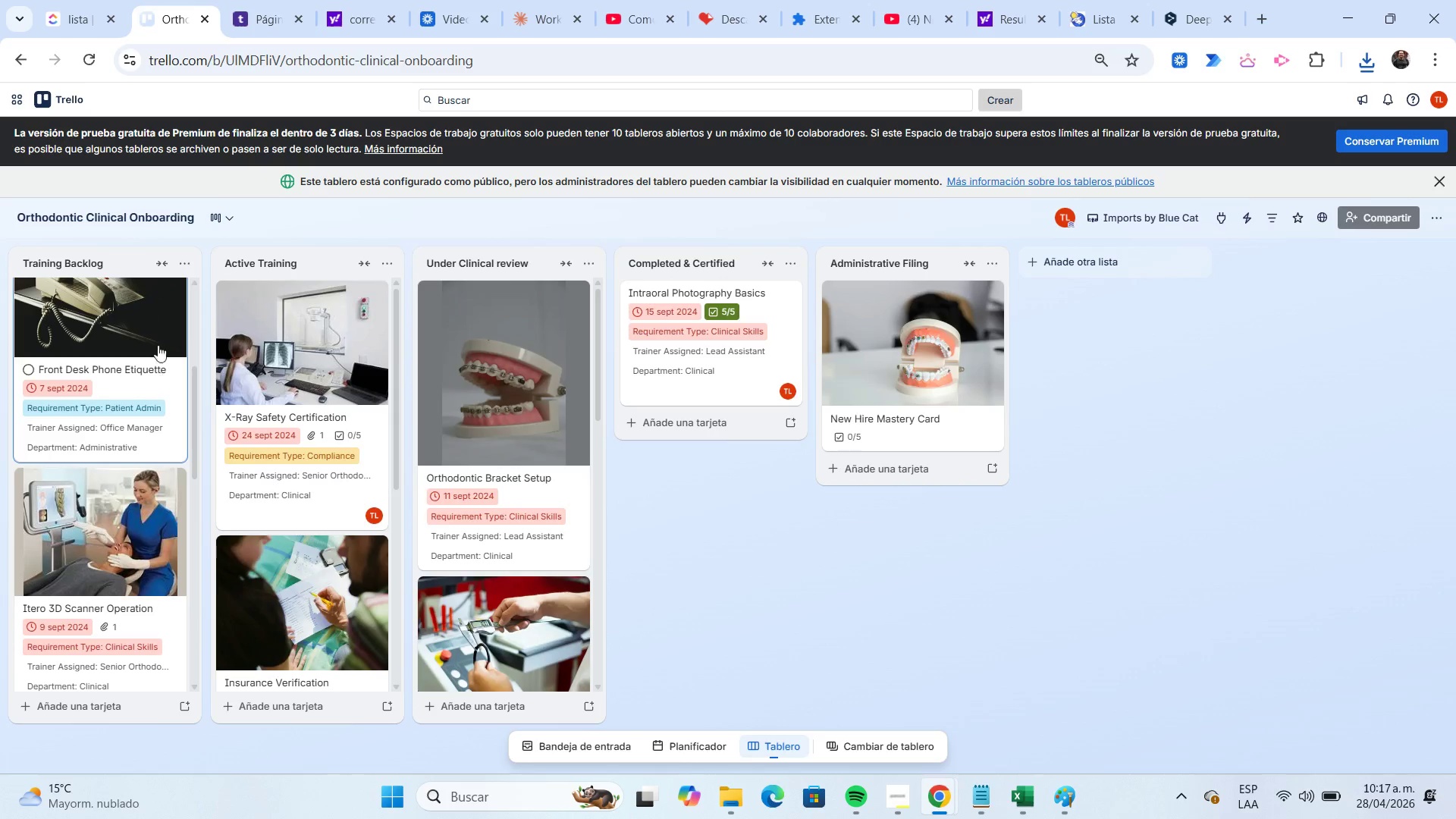 
left_click_drag(start_coordinate=[143, 312], to_coordinate=[136, 525])
 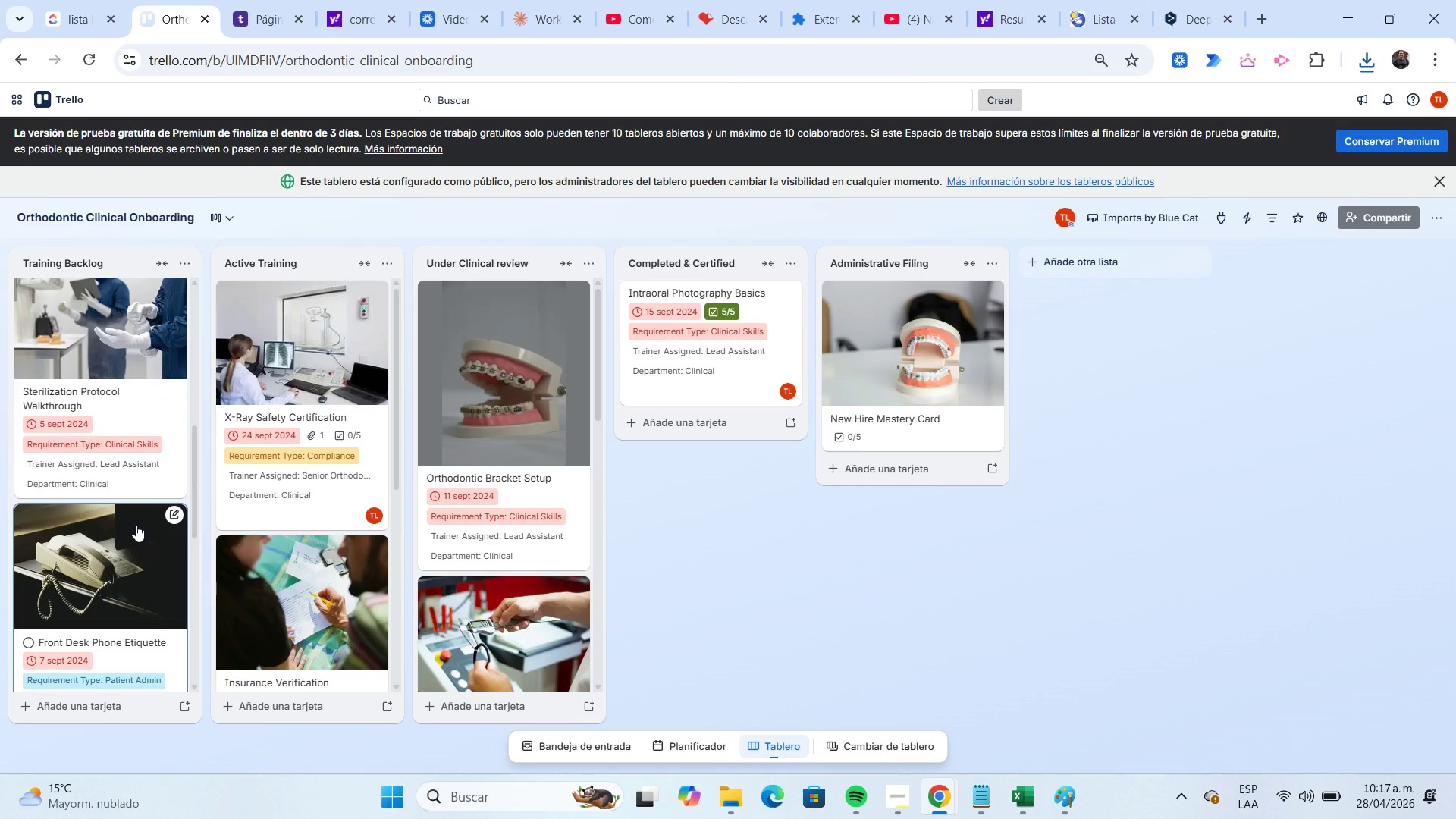 
scroll: coordinate [136, 525], scroll_direction: up, amount: 12.0
 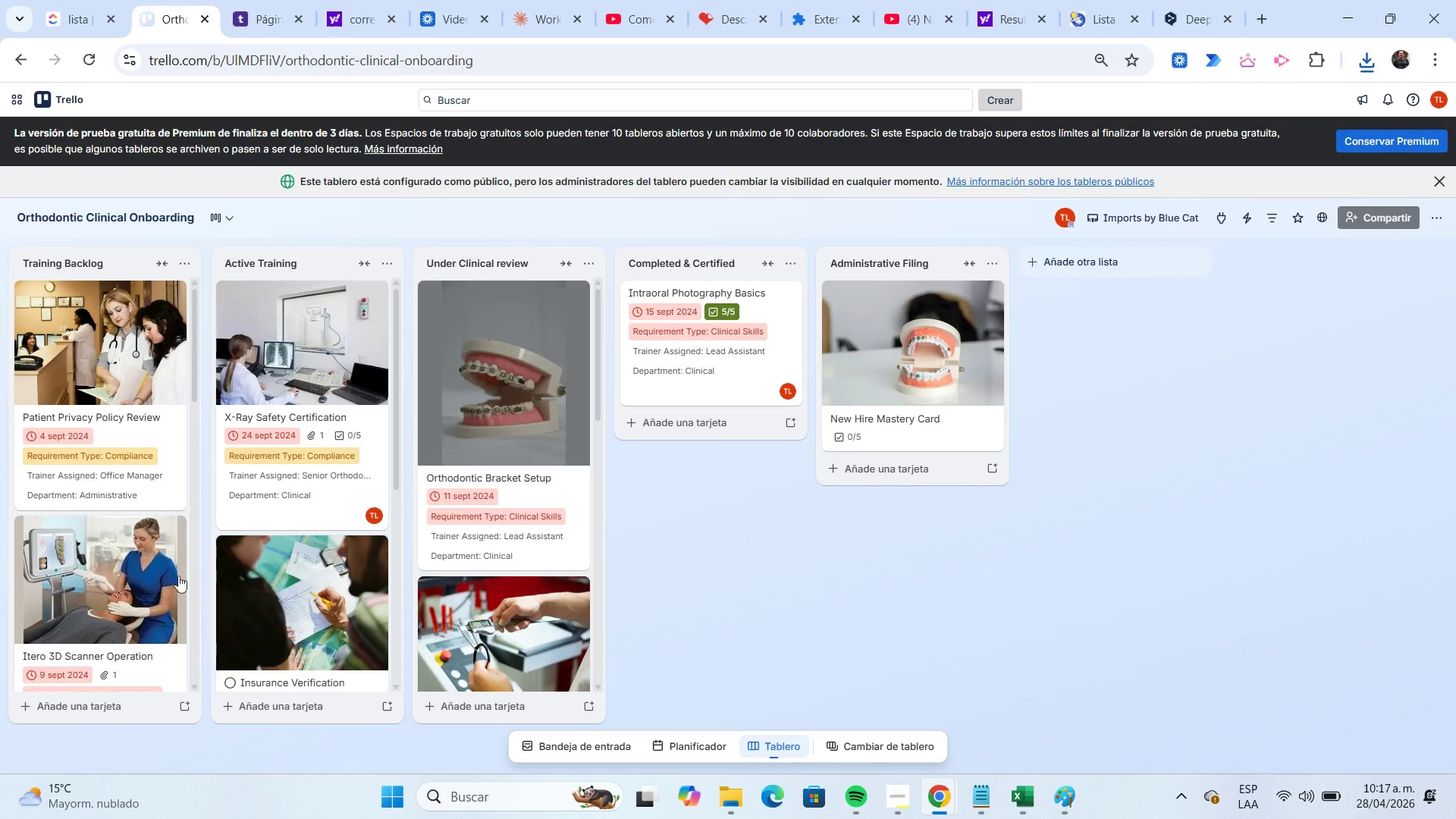 
left_click_drag(start_coordinate=[135, 572], to_coordinate=[328, 561])
 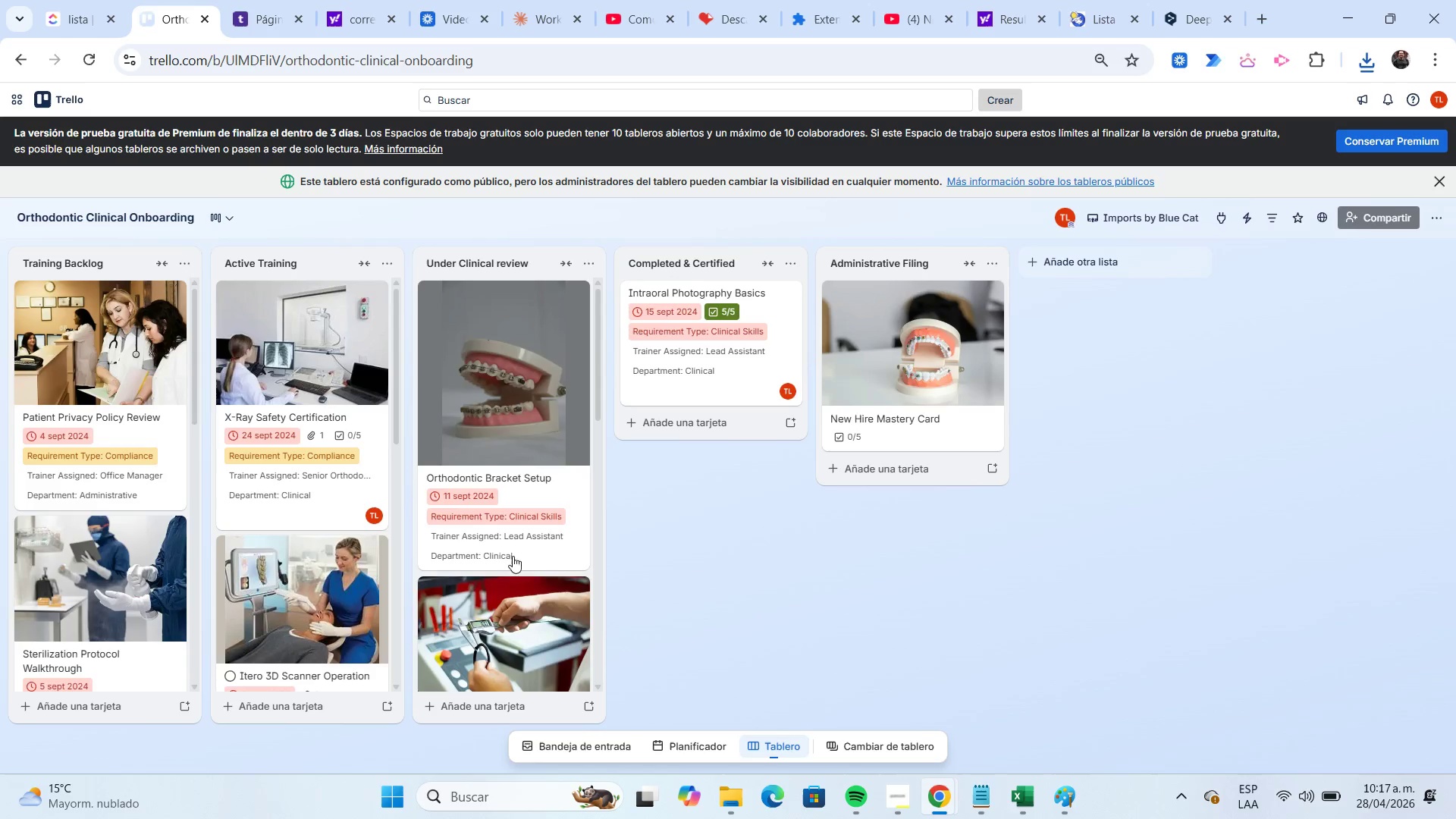 
scroll: coordinate [507, 560], scroll_direction: down, amount: 5.0
 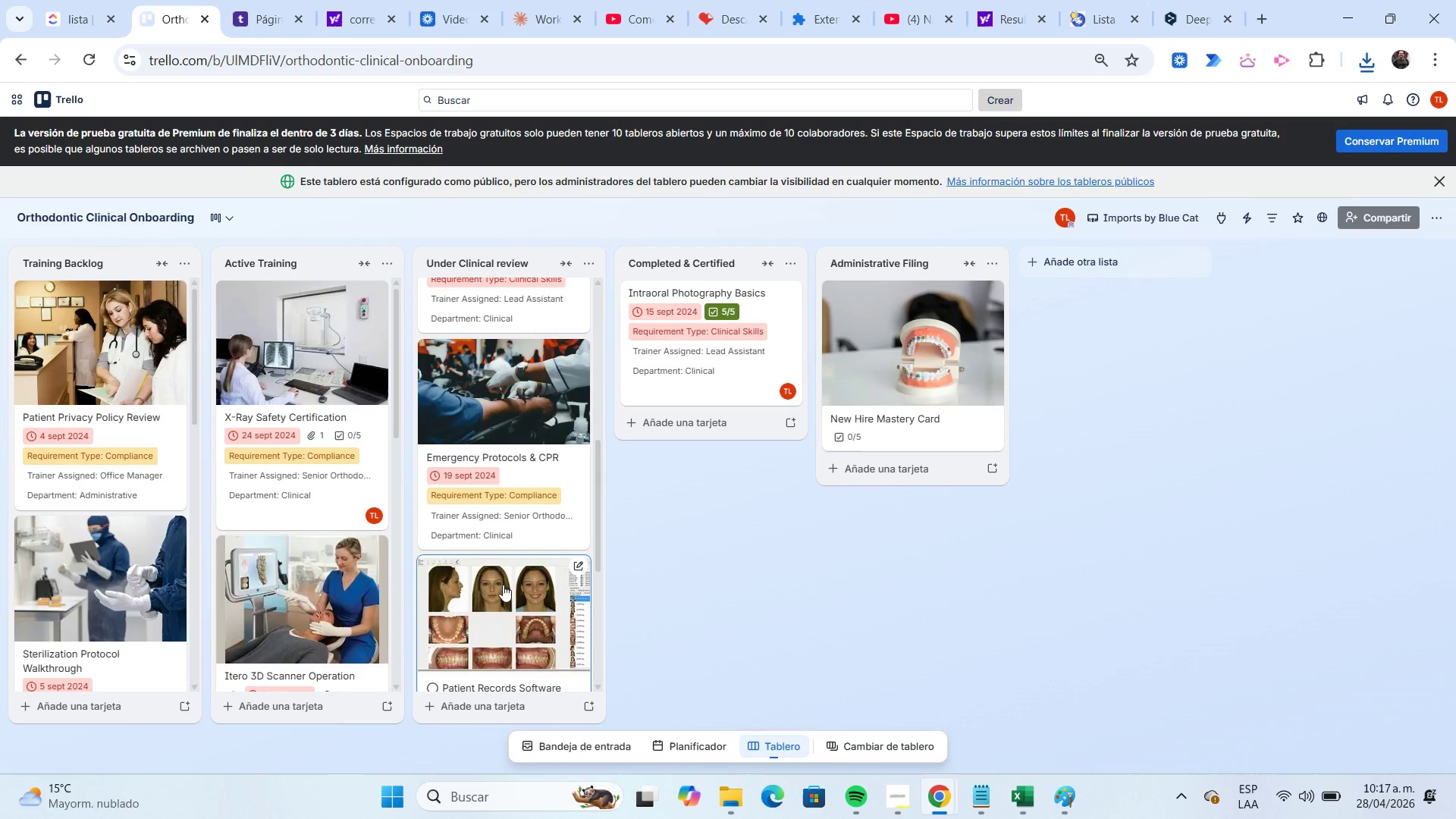 
left_click_drag(start_coordinate=[499, 589], to_coordinate=[518, 460])
 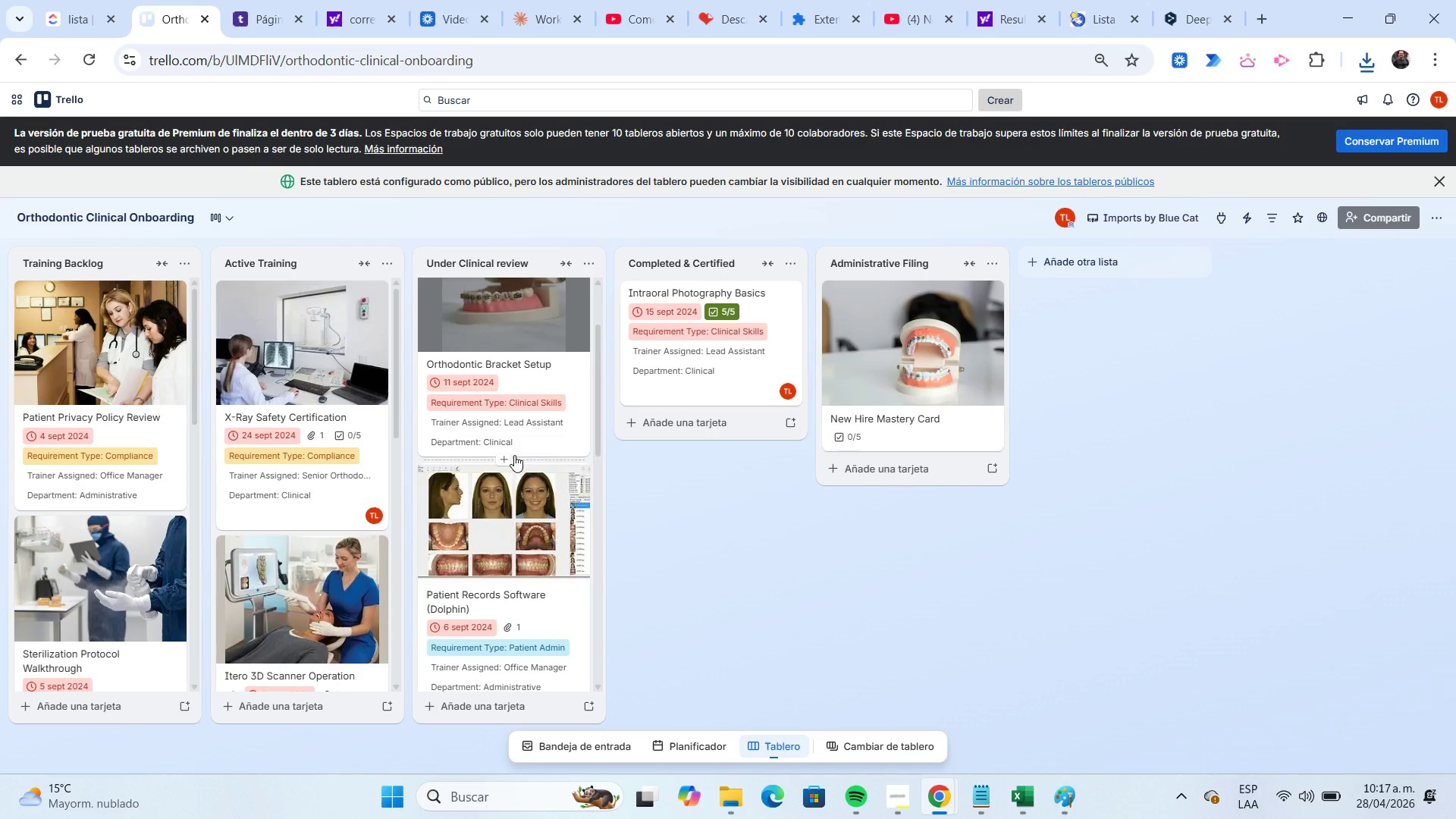 
scroll: coordinate [254, 413], scroll_direction: up, amount: 10.0
 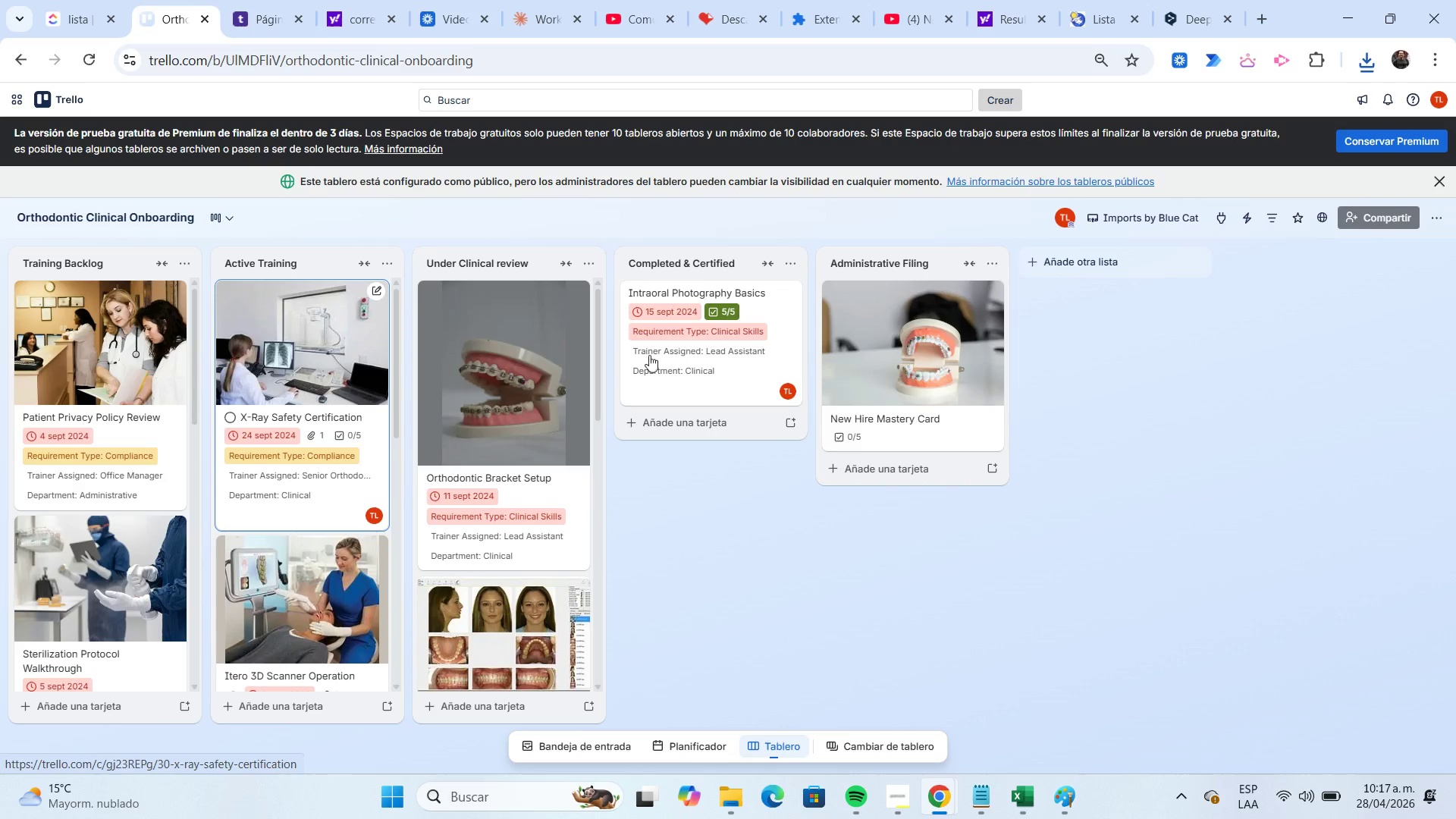 
left_click([721, 292])
 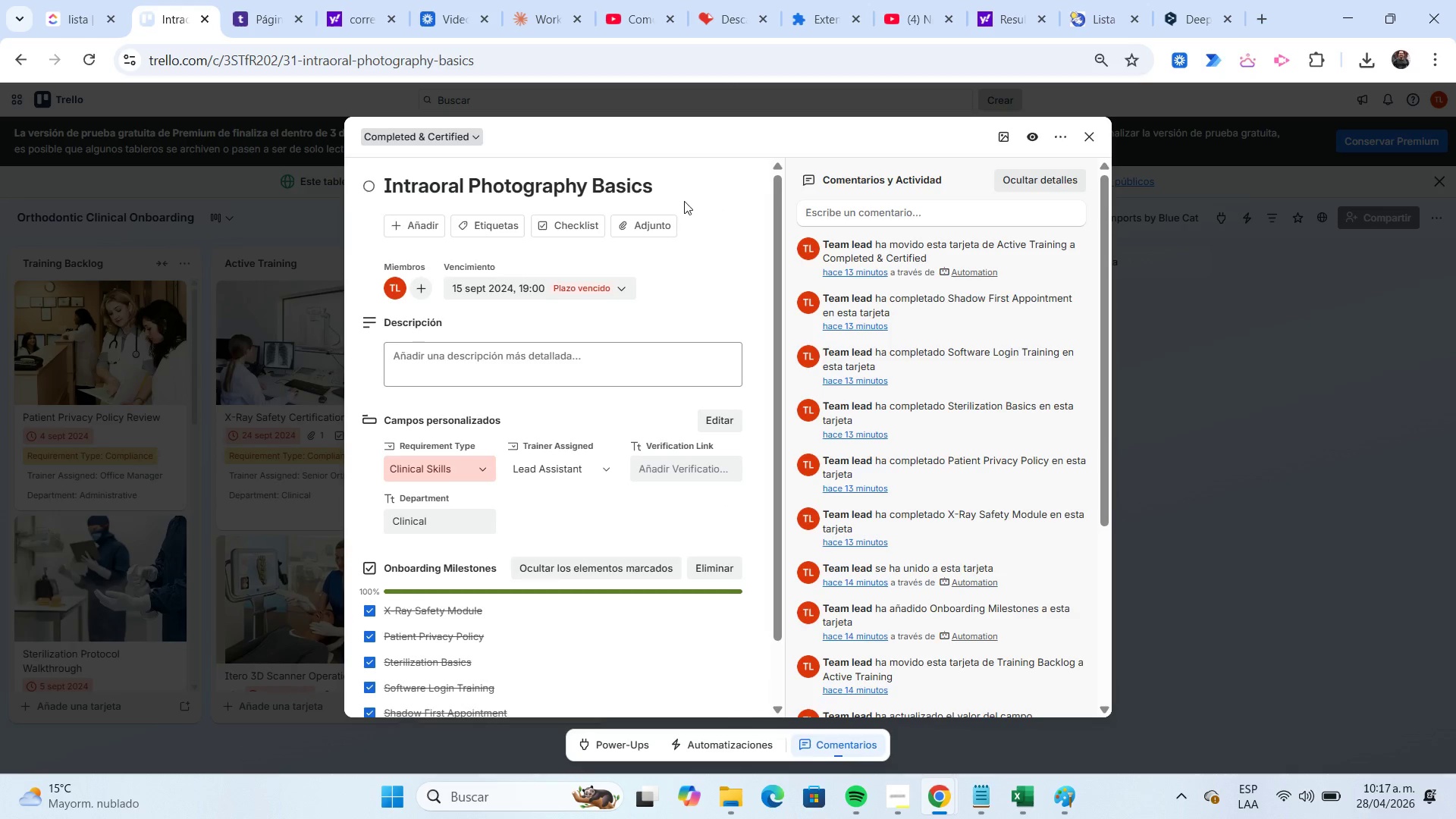 
left_click([675, 187])
 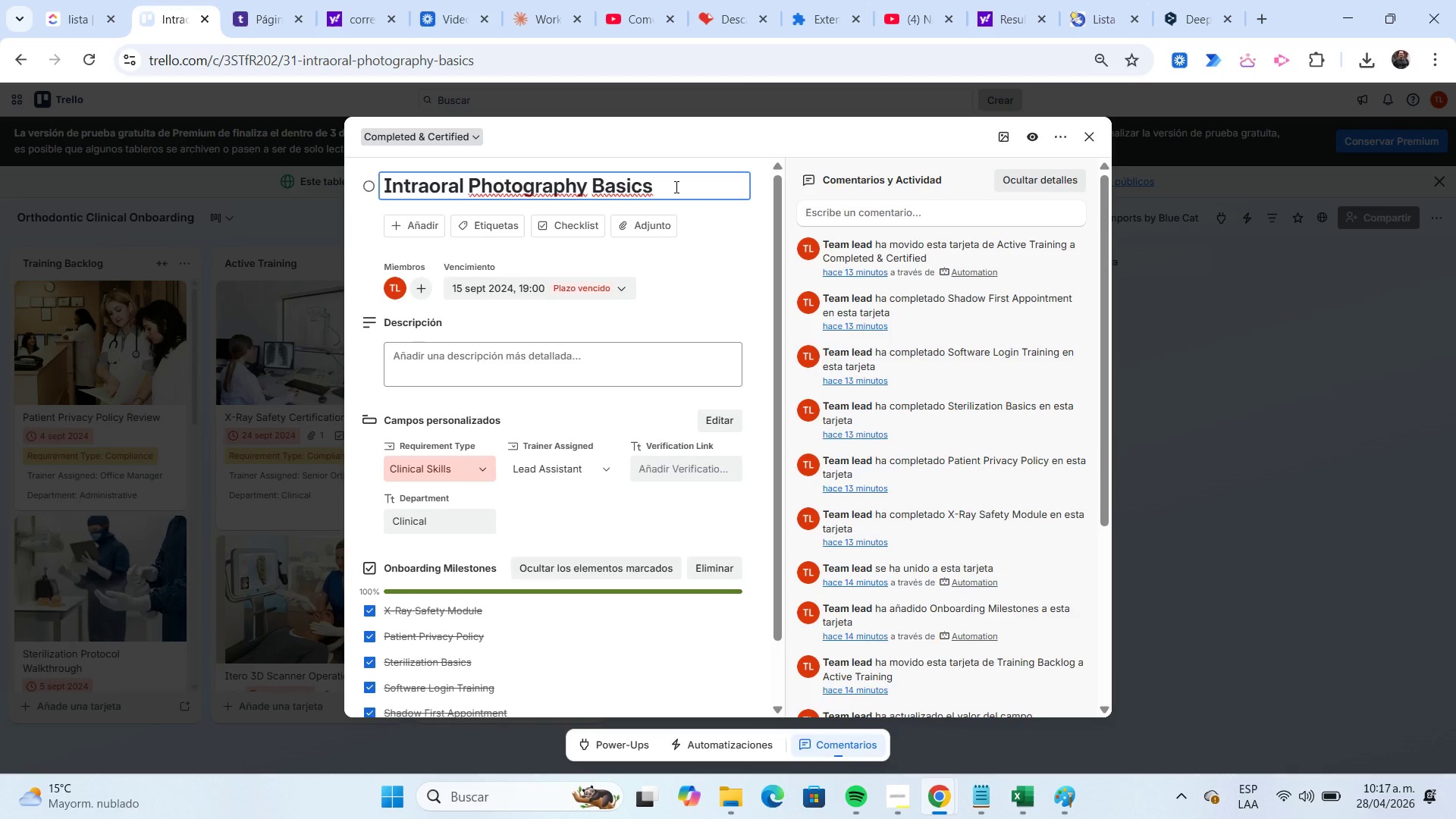 
key(Shift+Home)
 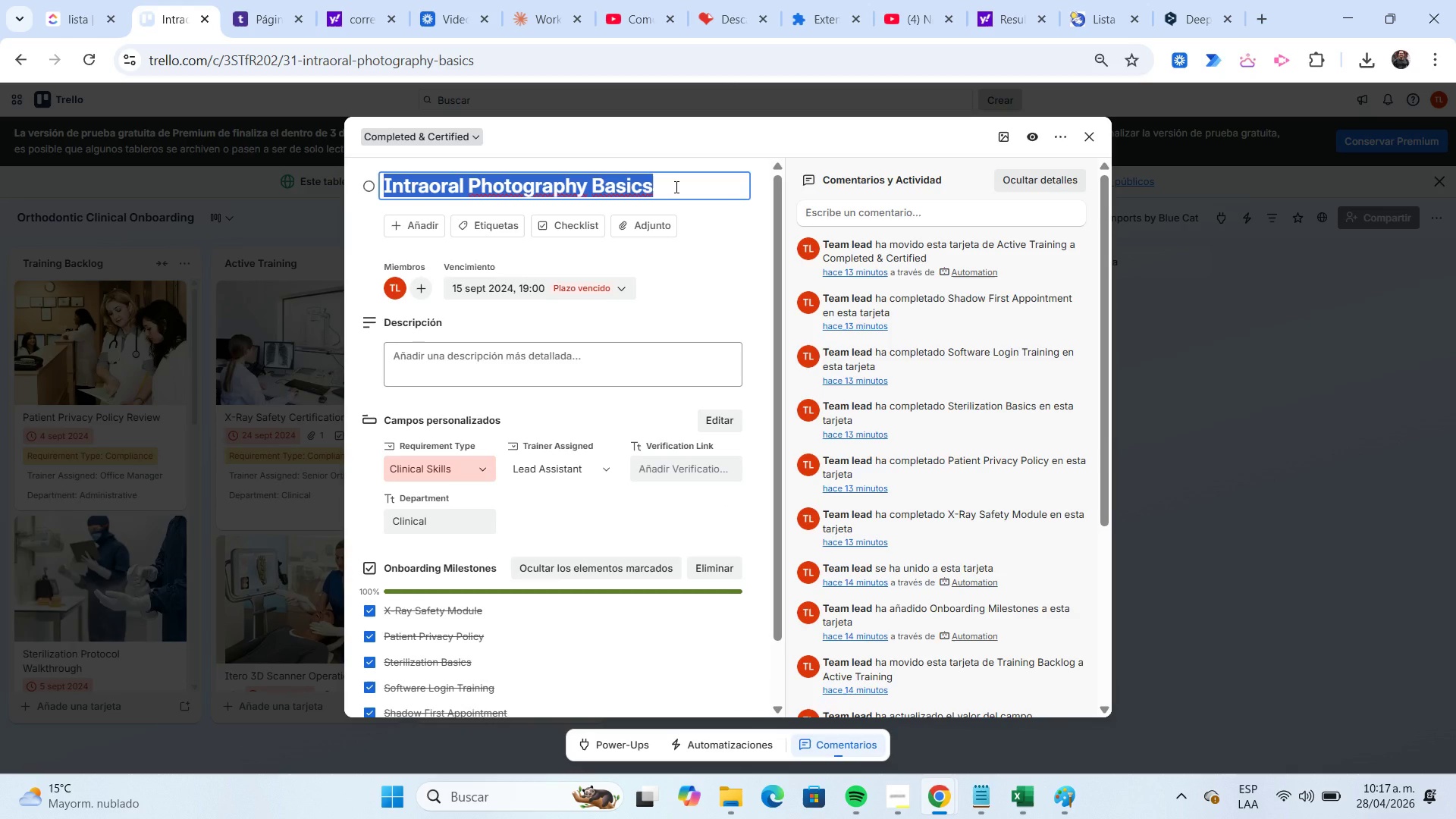 
key(Control+C)
 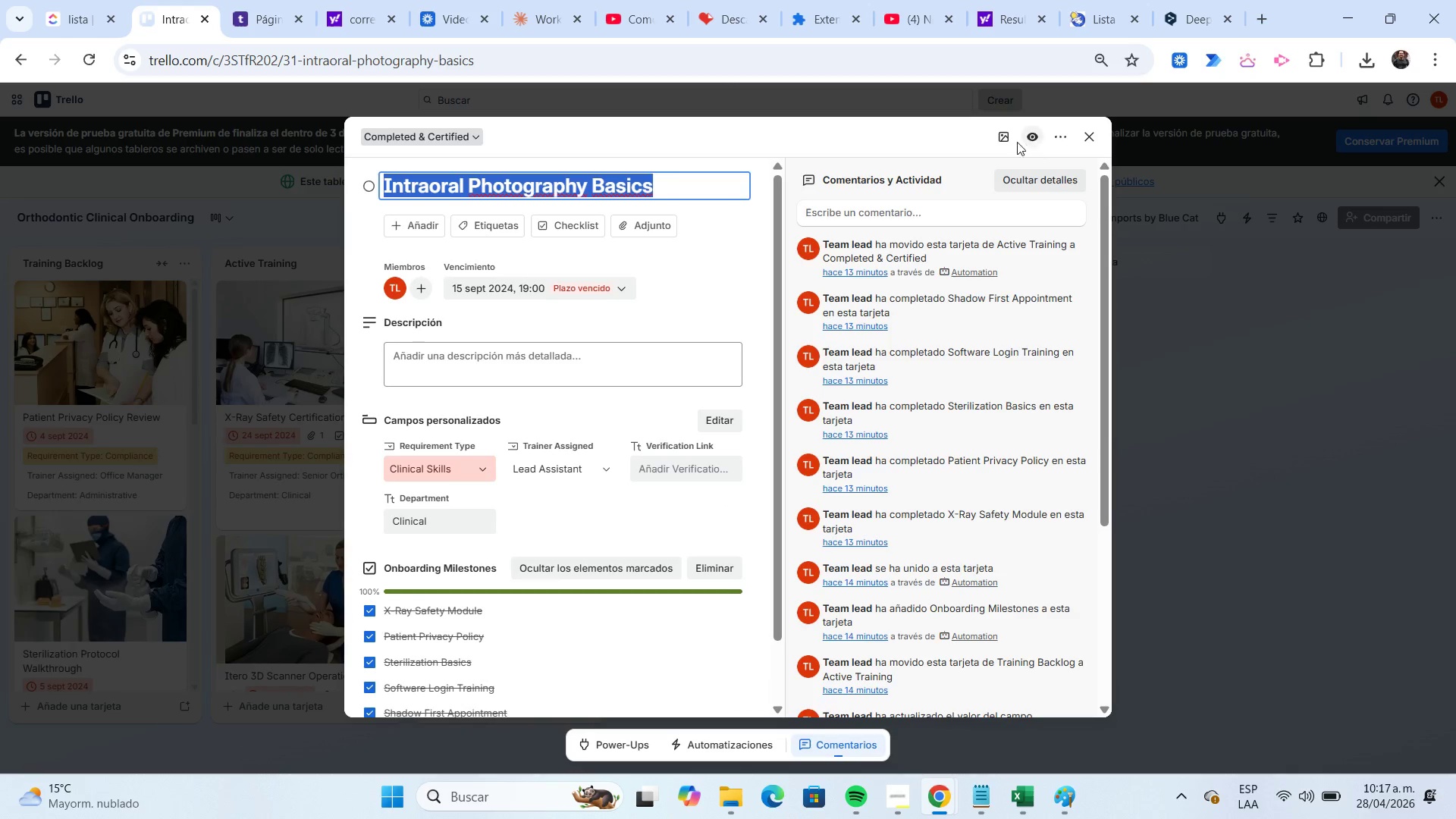 
left_click([1004, 140])
 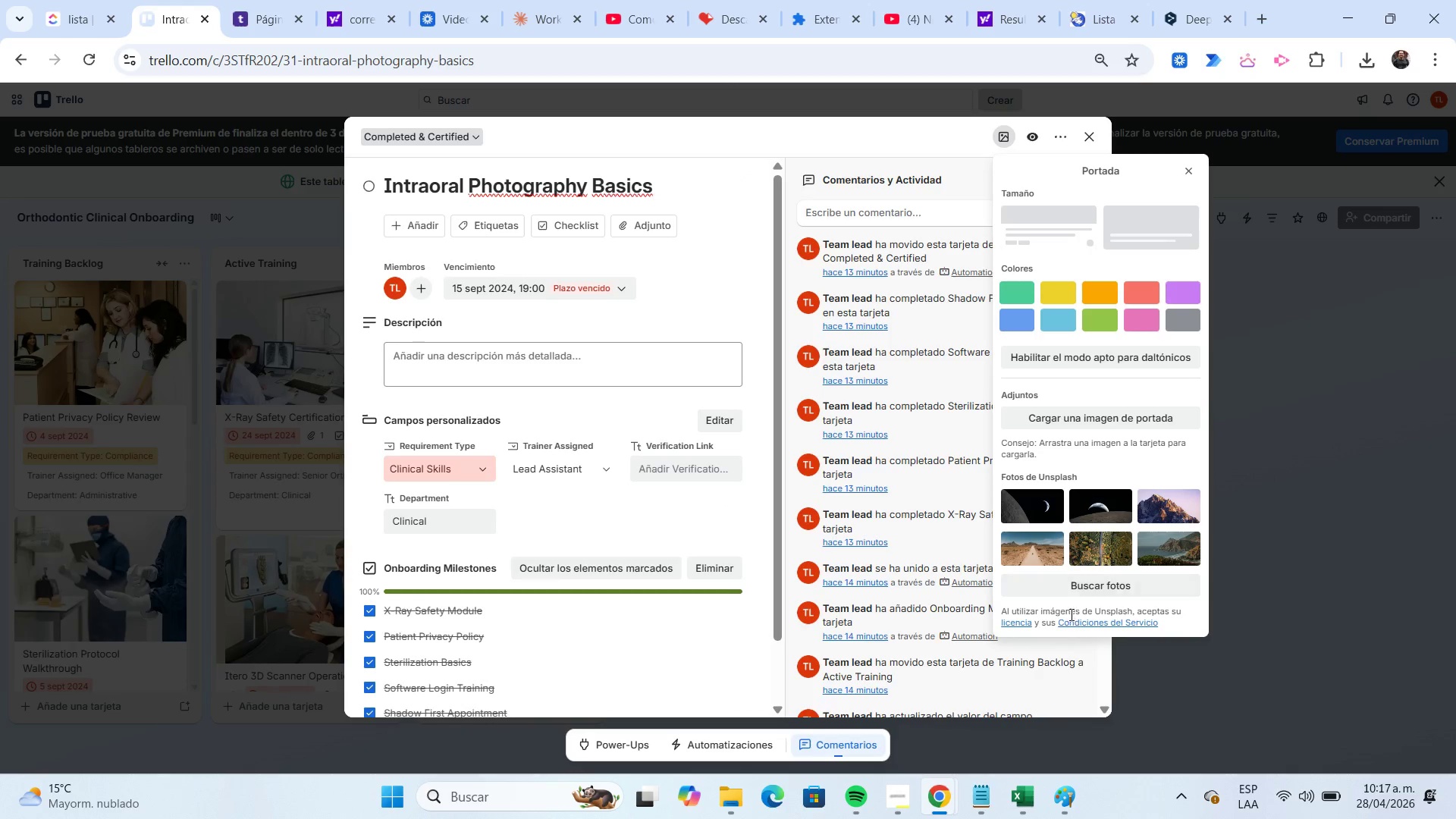 
left_click([1093, 589])
 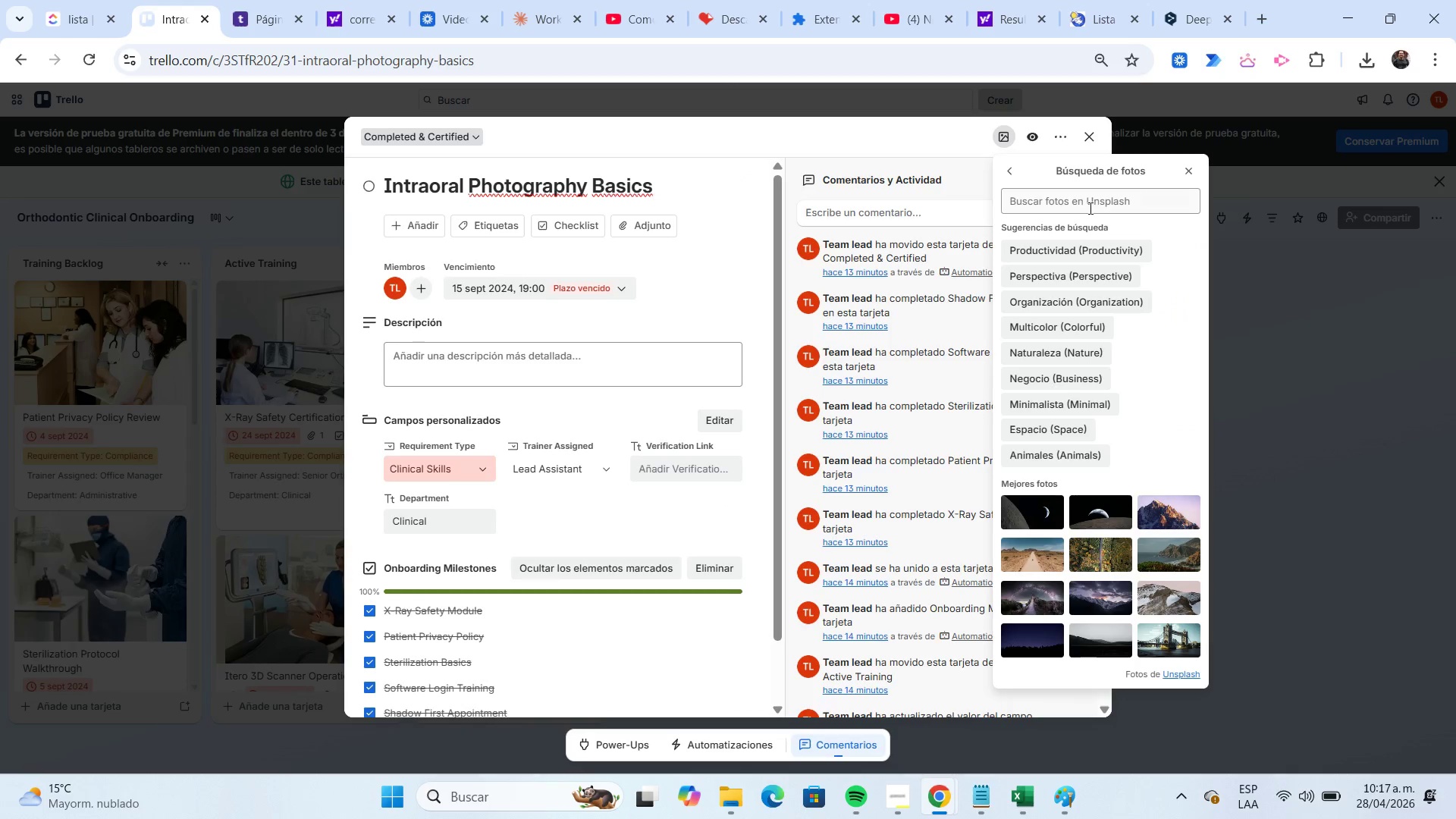 
left_click([1087, 207])
 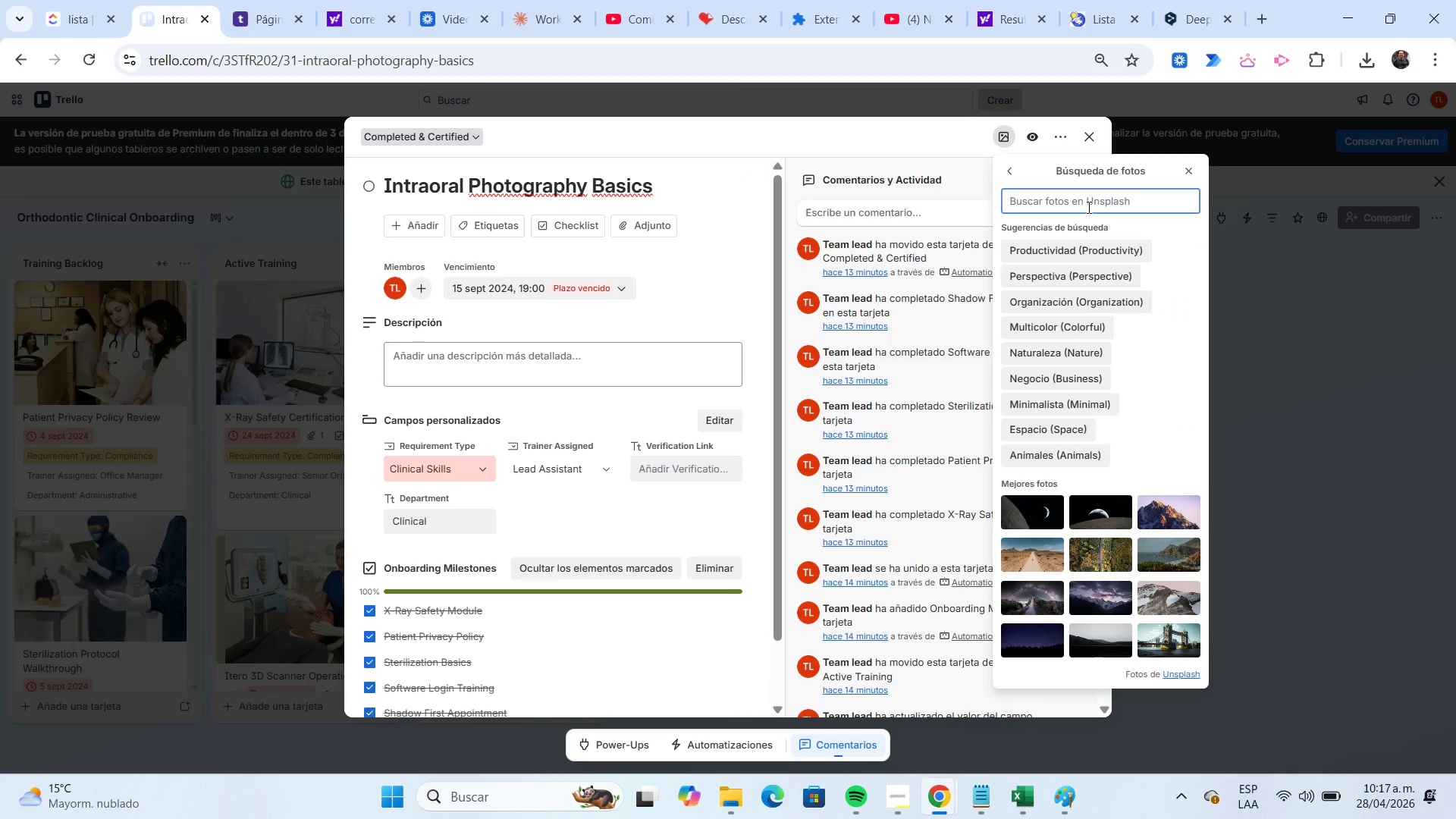 
key(Control+ControlLeft)
 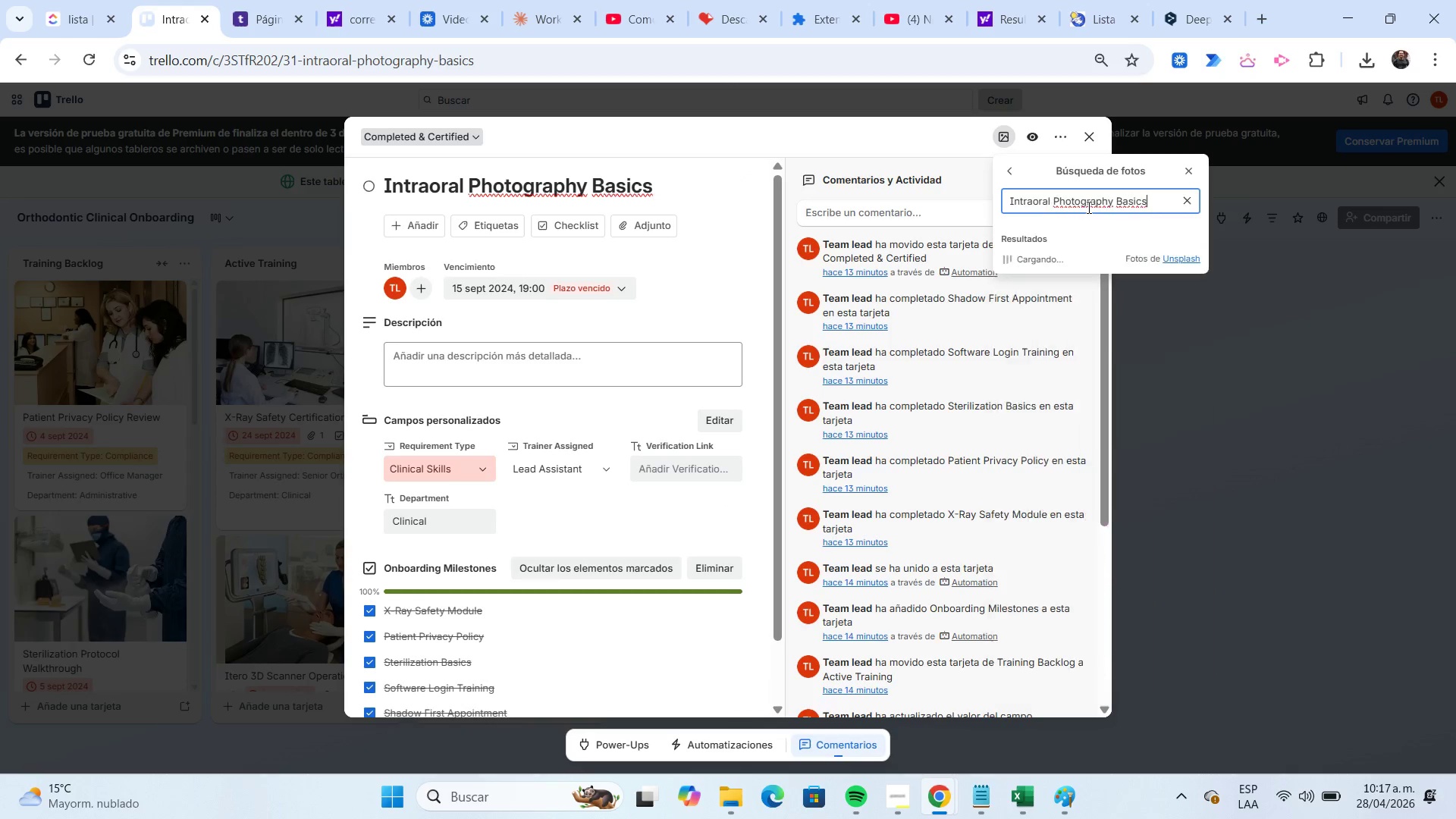 
key(Control+V)
 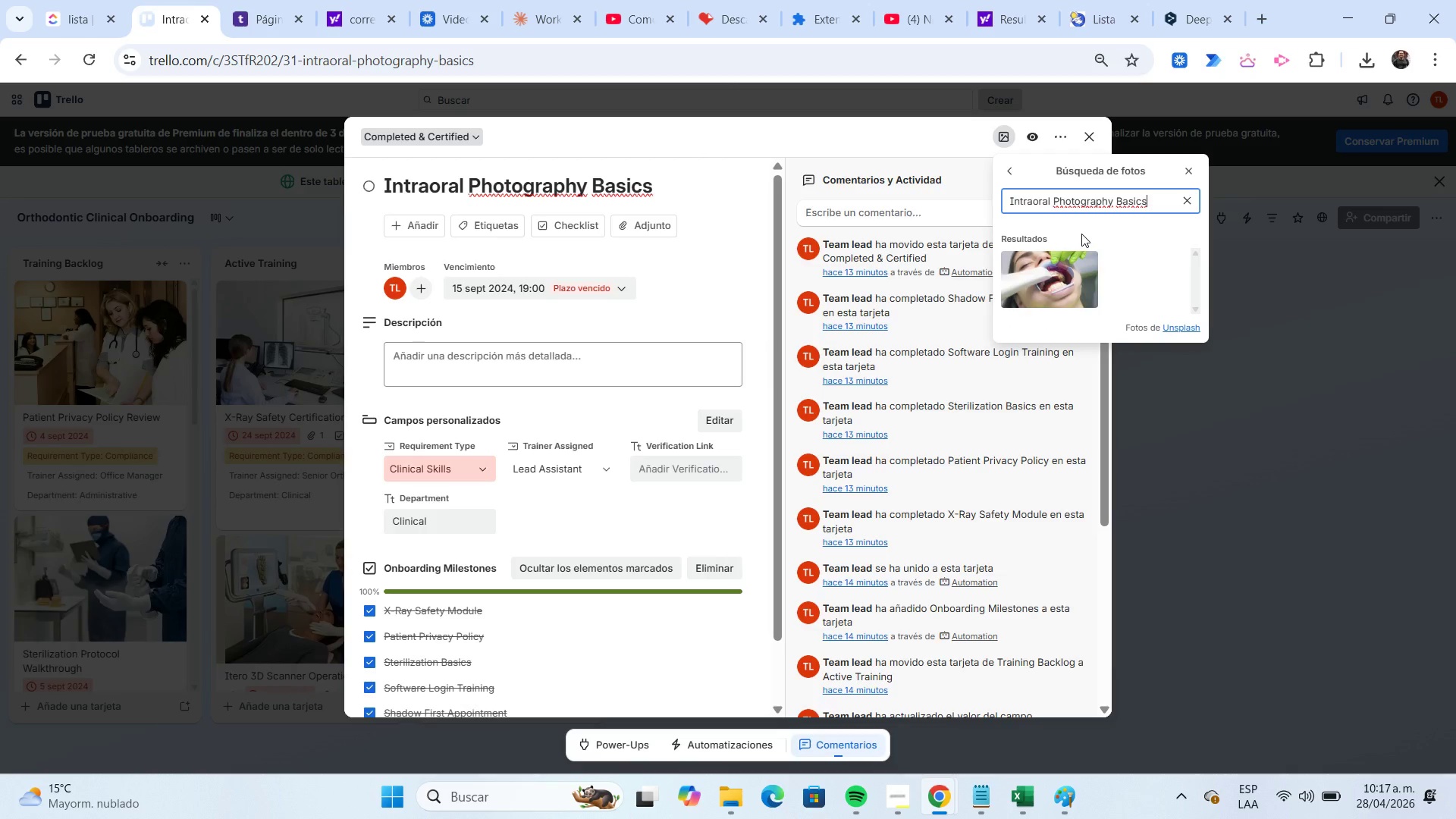 
left_click([1043, 285])
 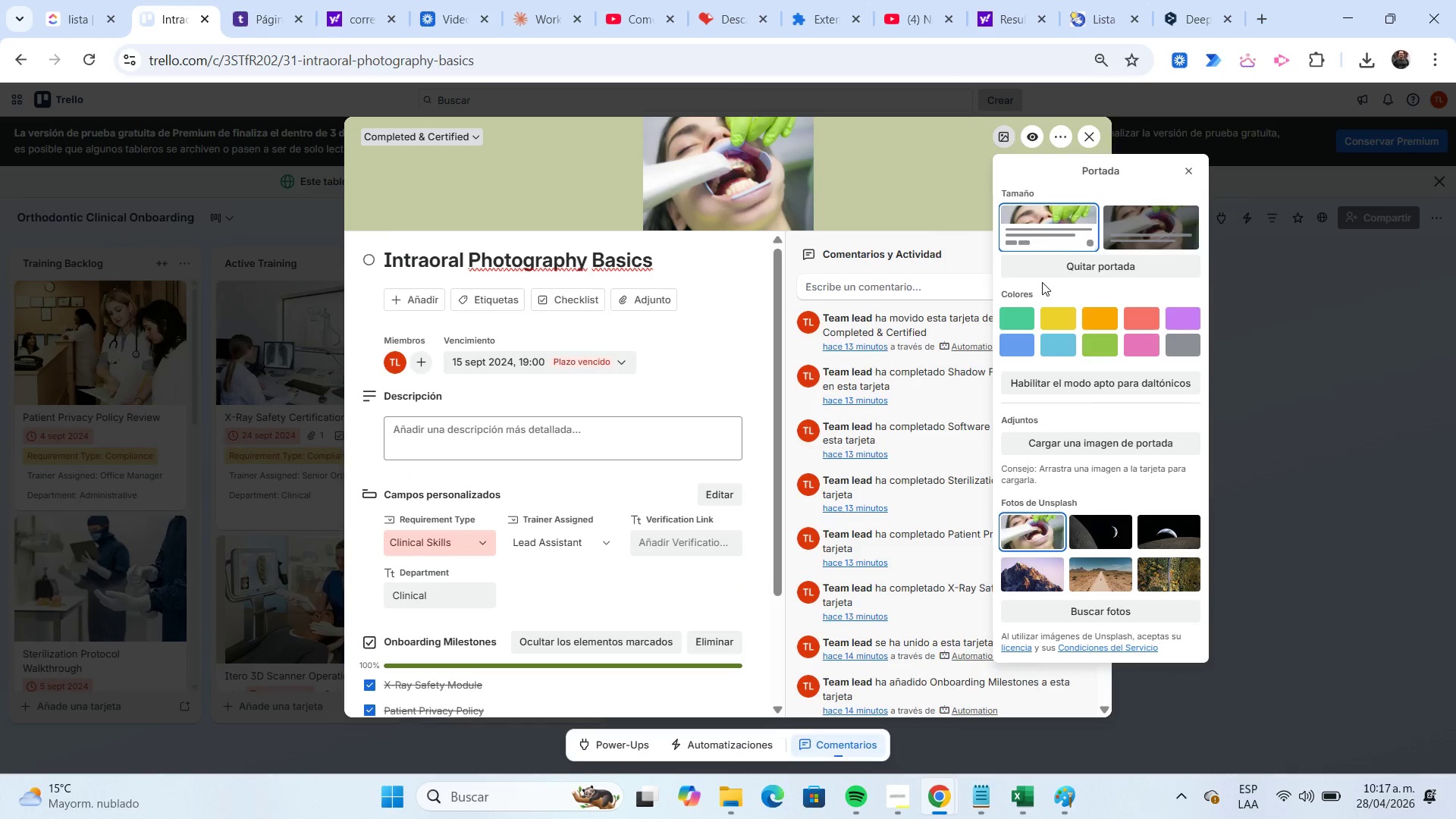 
wait(5.06)
 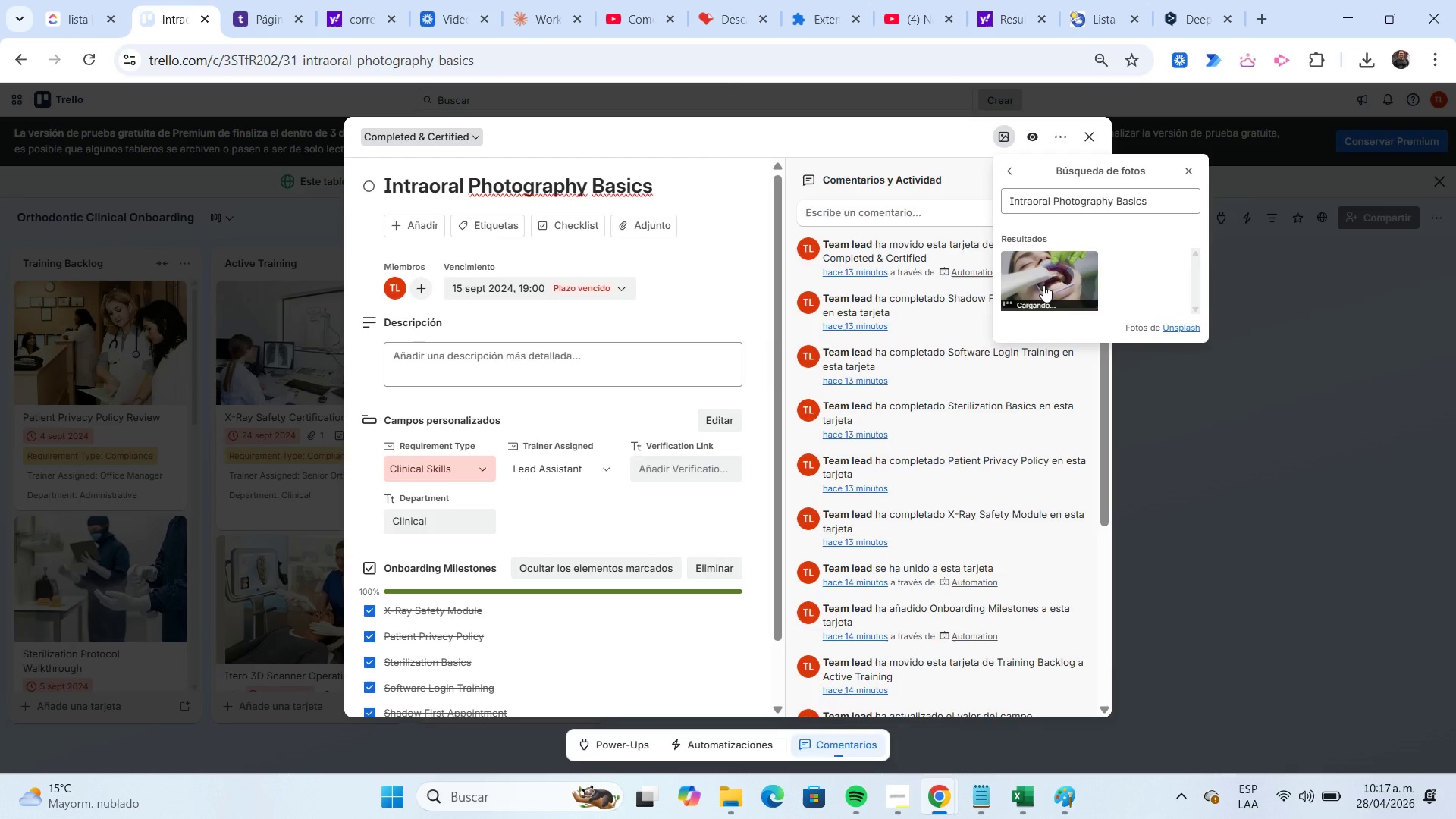 
left_click([1180, 179])
 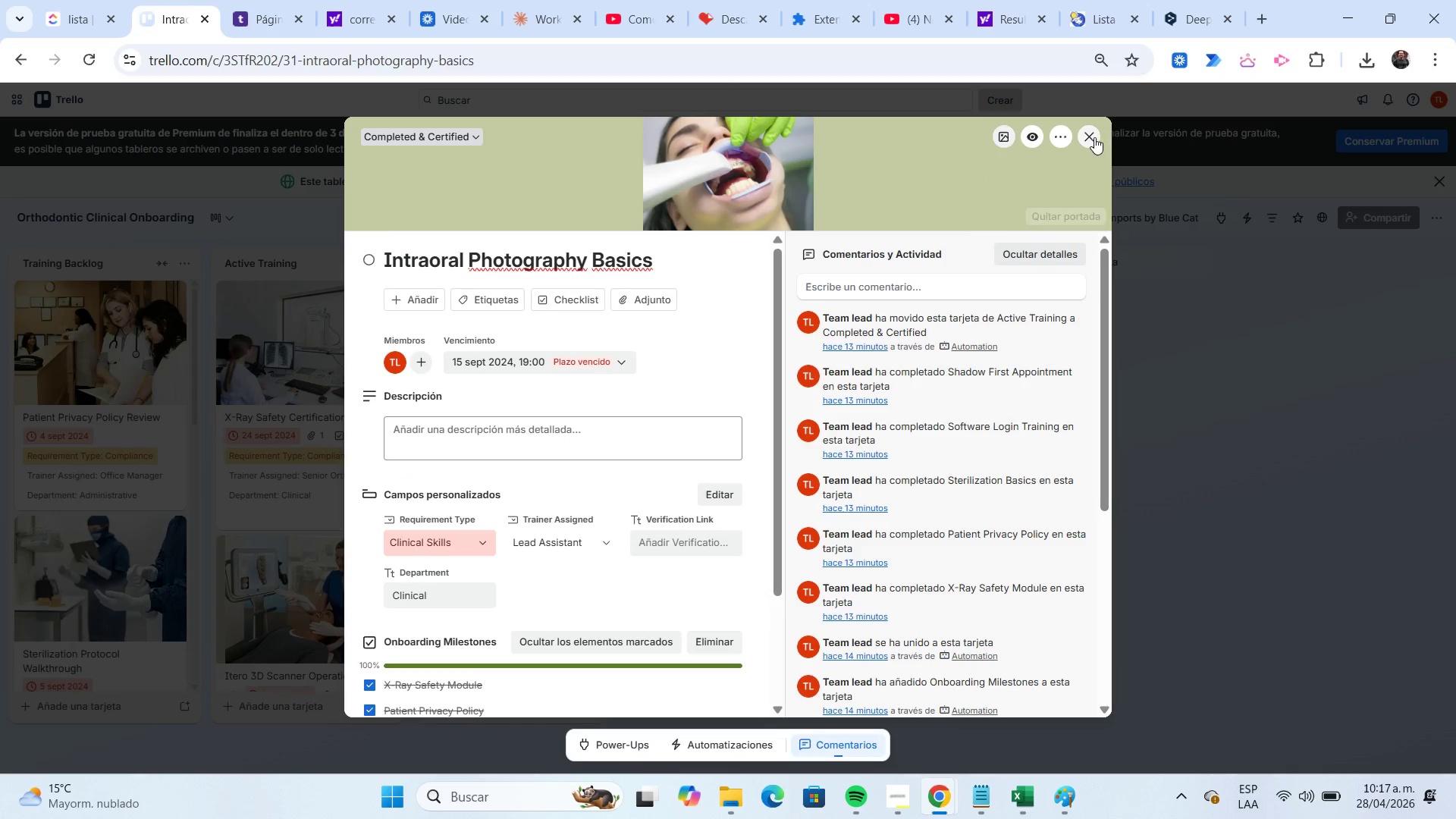 
left_click([1094, 137])